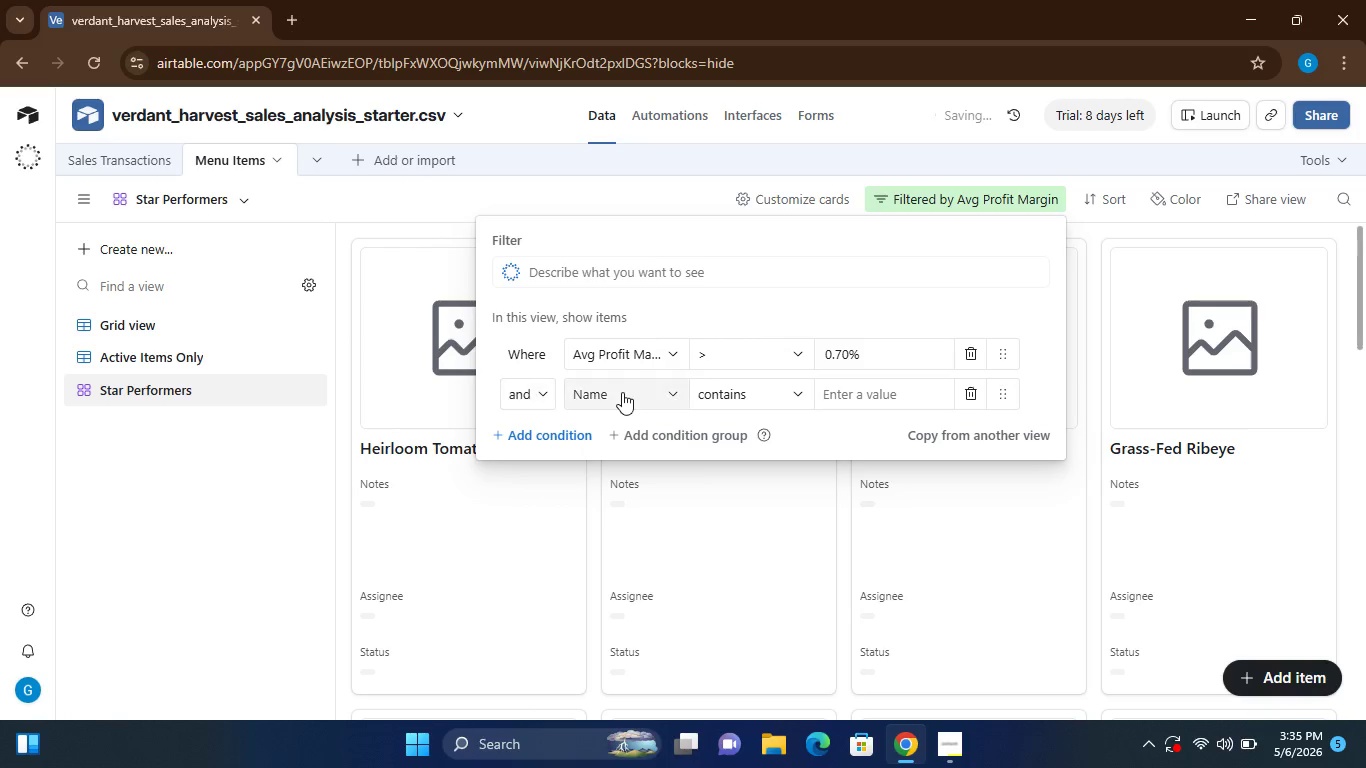 
left_click([622, 392])
 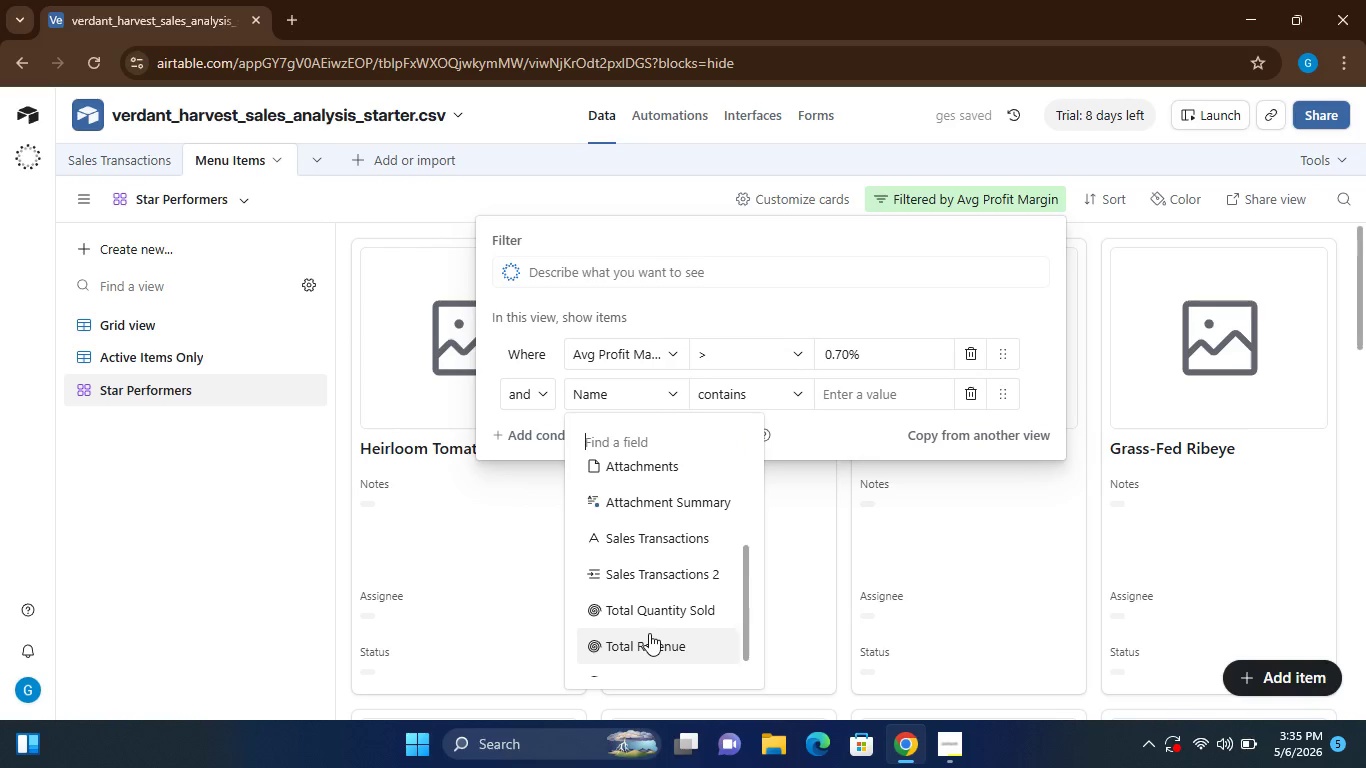 
left_click([637, 605])
 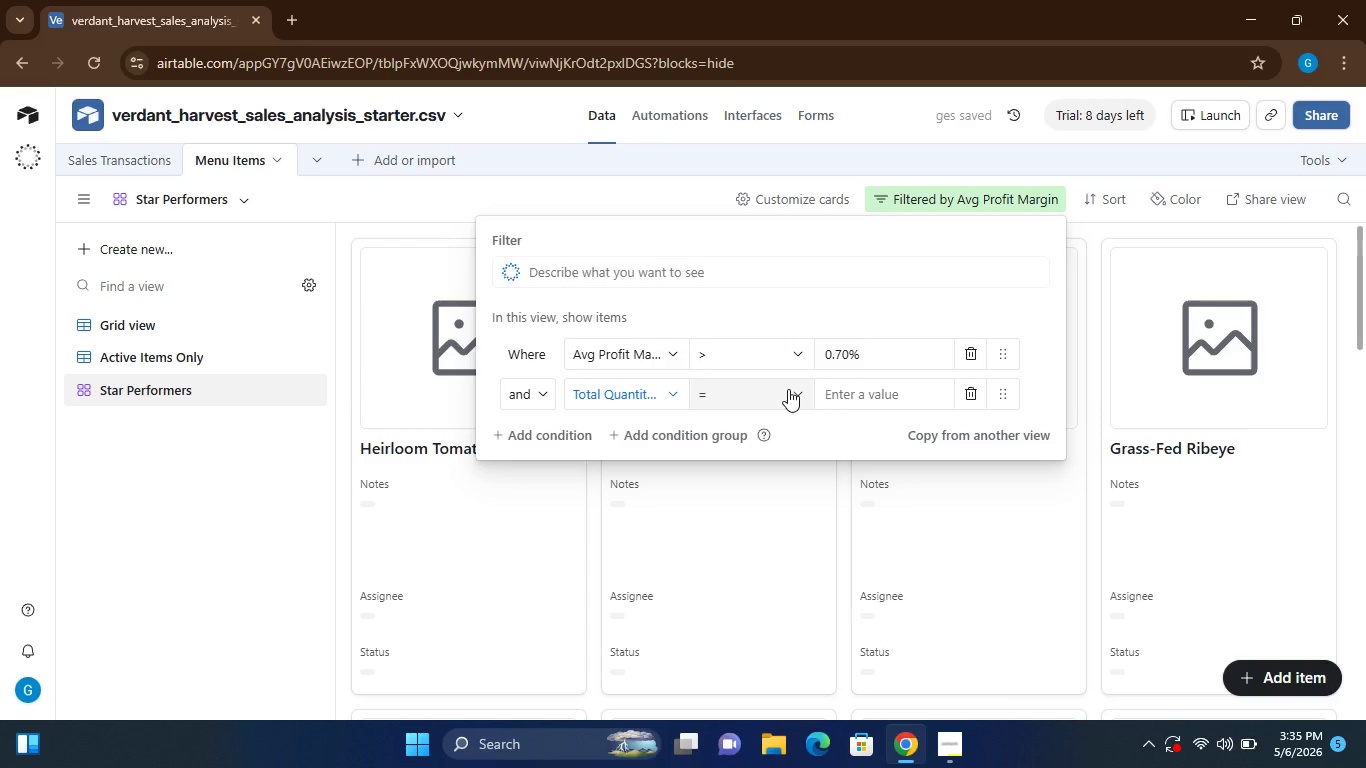 
left_click([788, 389])
 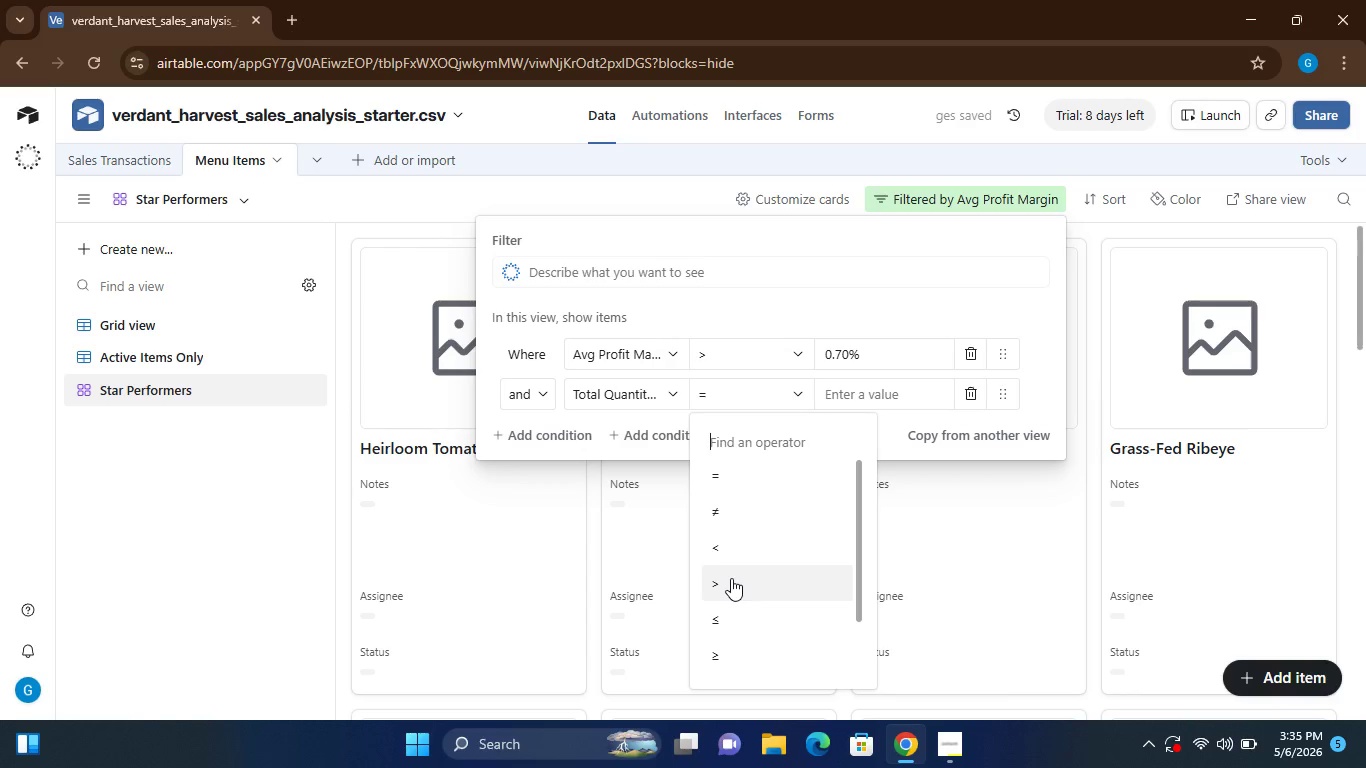 
left_click([731, 578])
 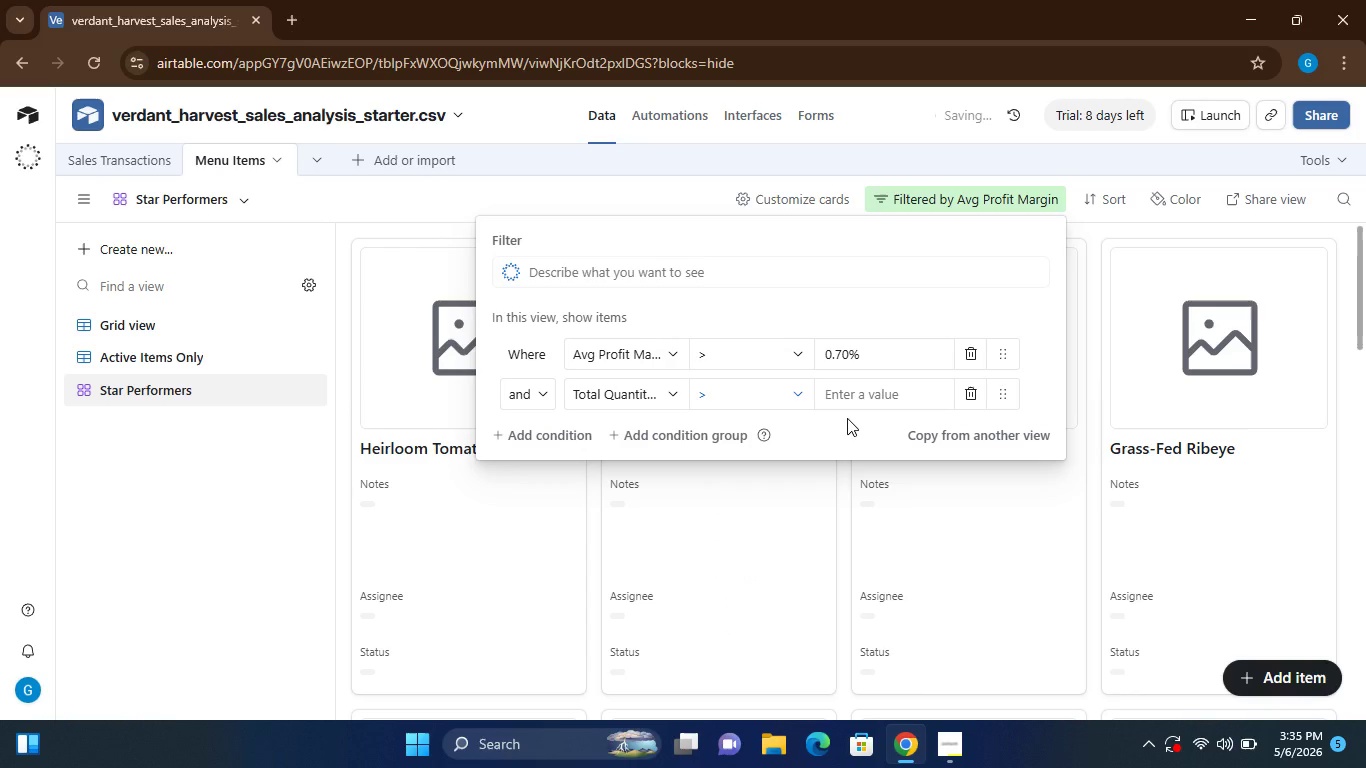 
left_click([864, 392])
 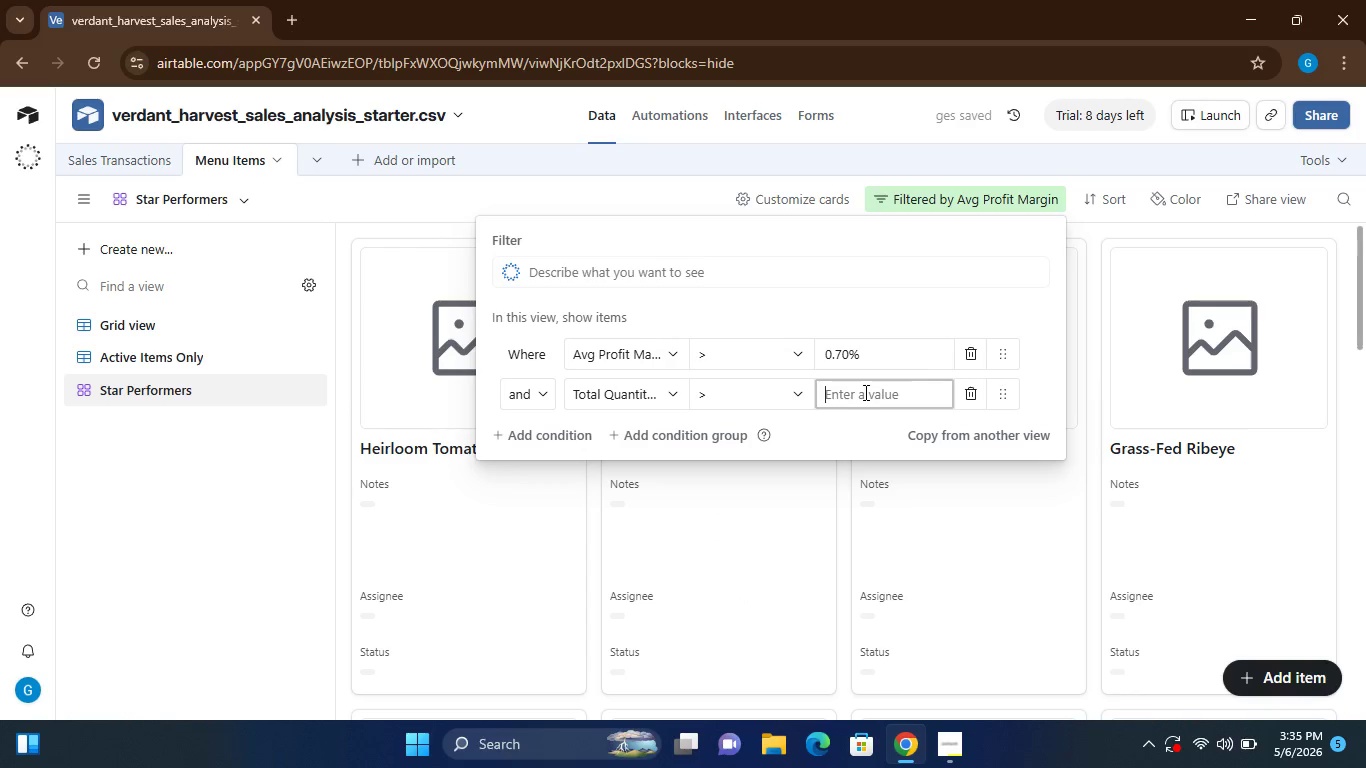 
type(10)
 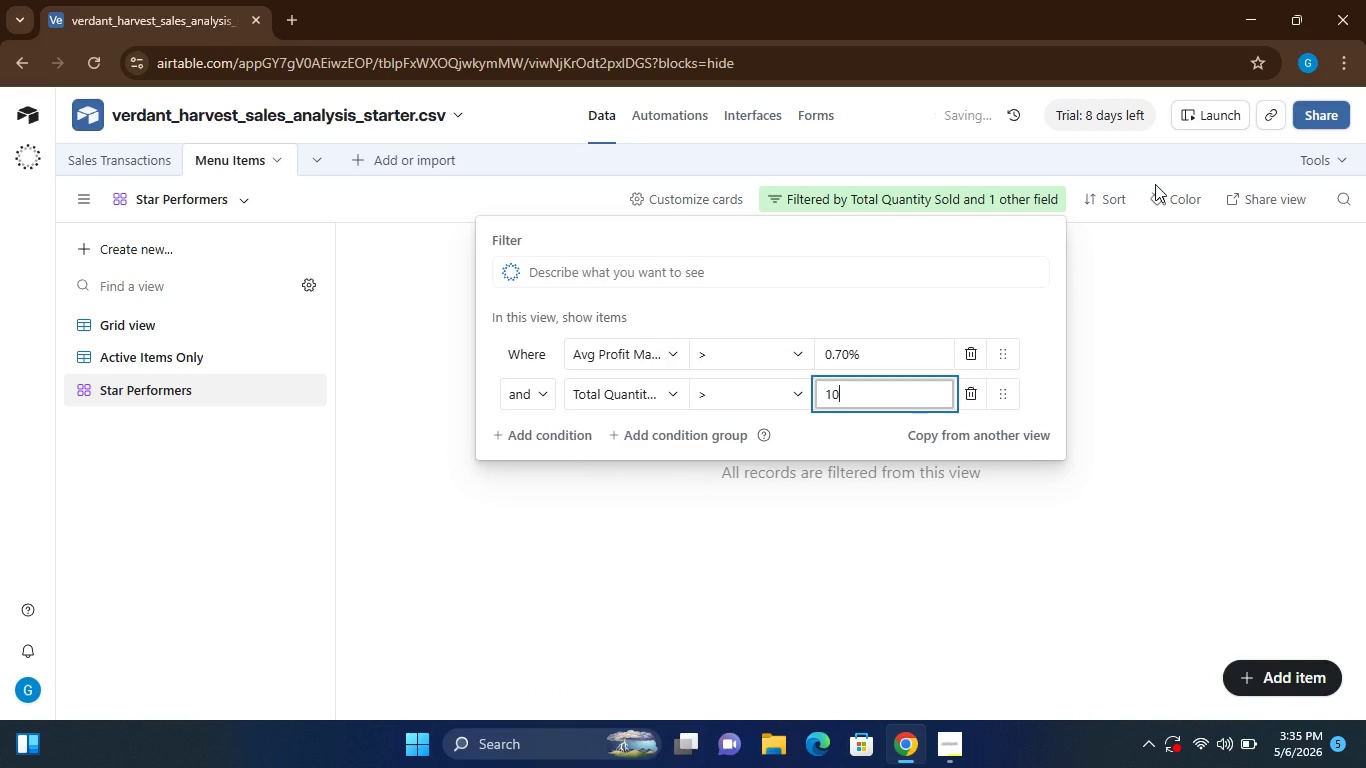 
left_click([1176, 191])
 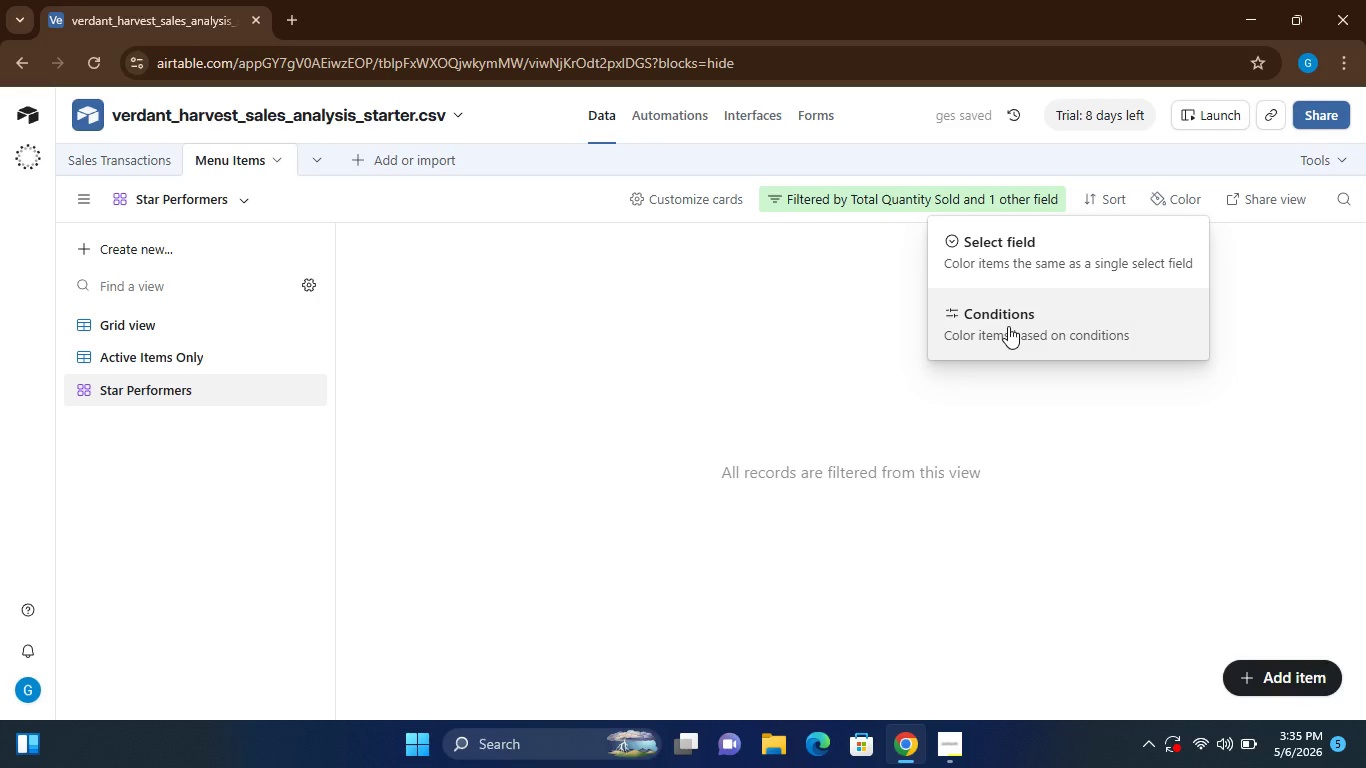 
wait(6.5)
 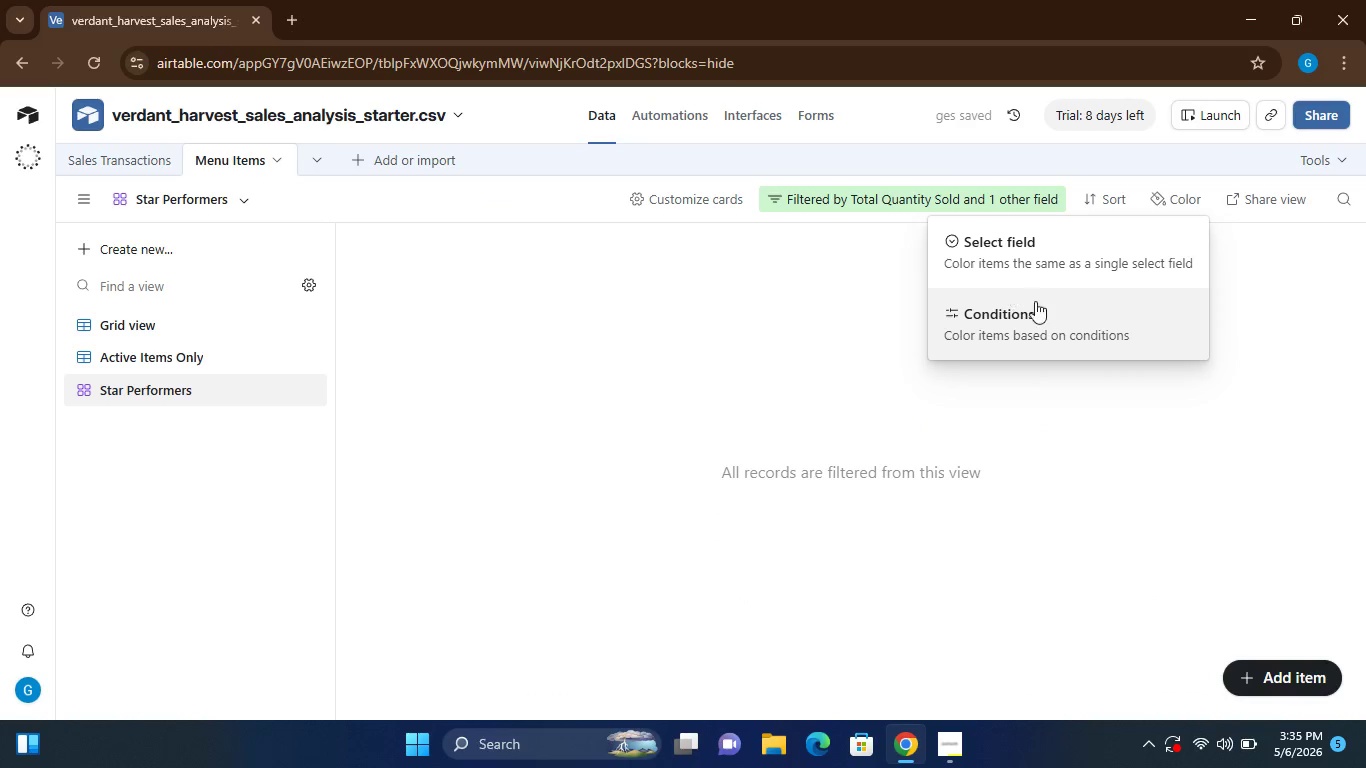 
left_click([1008, 326])
 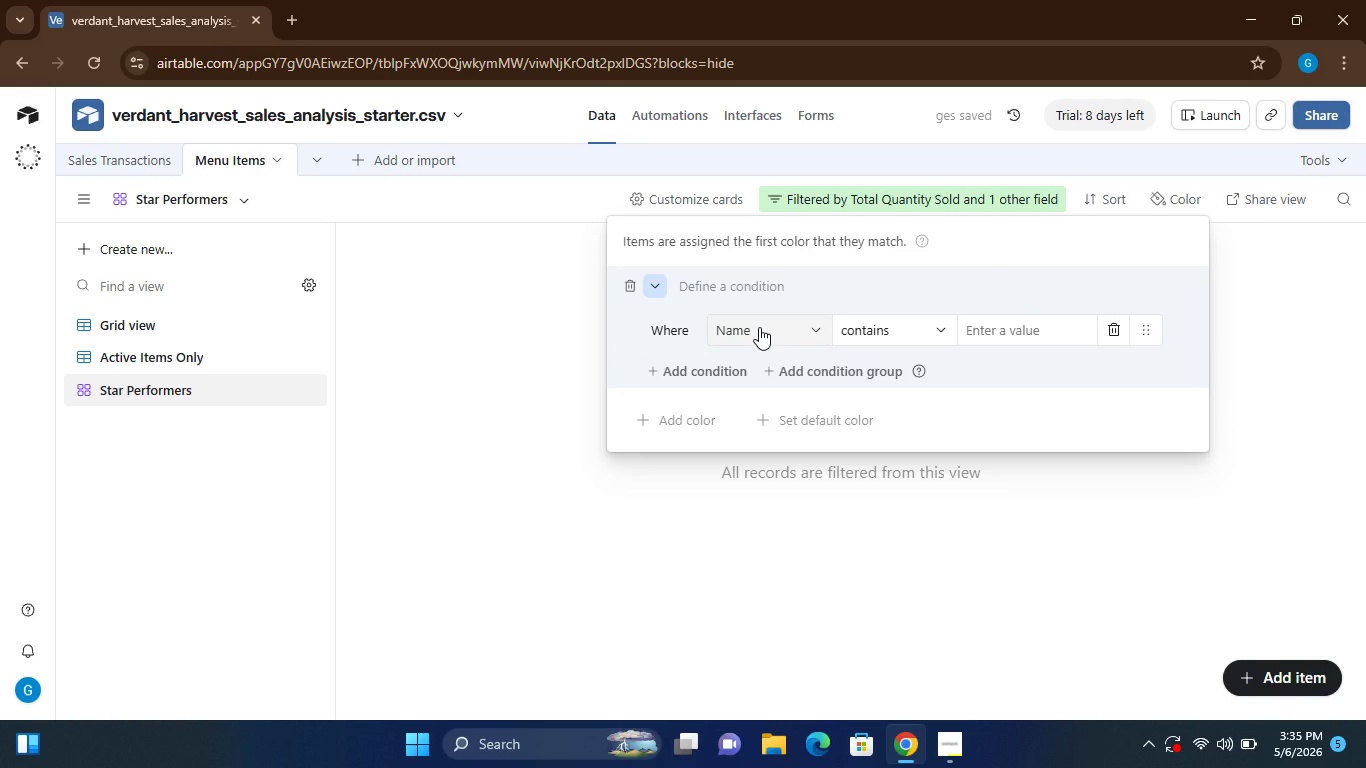 
wait(5.86)
 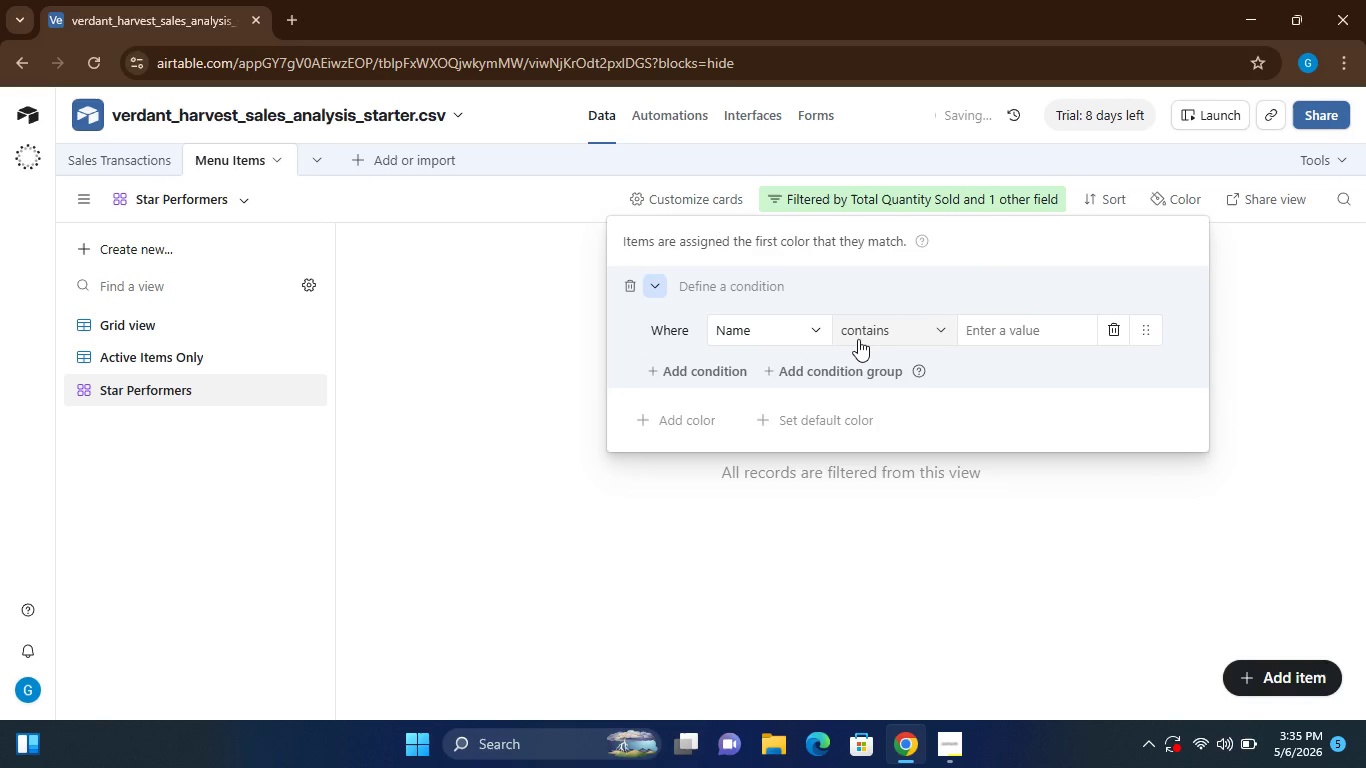 
left_click([824, 322])
 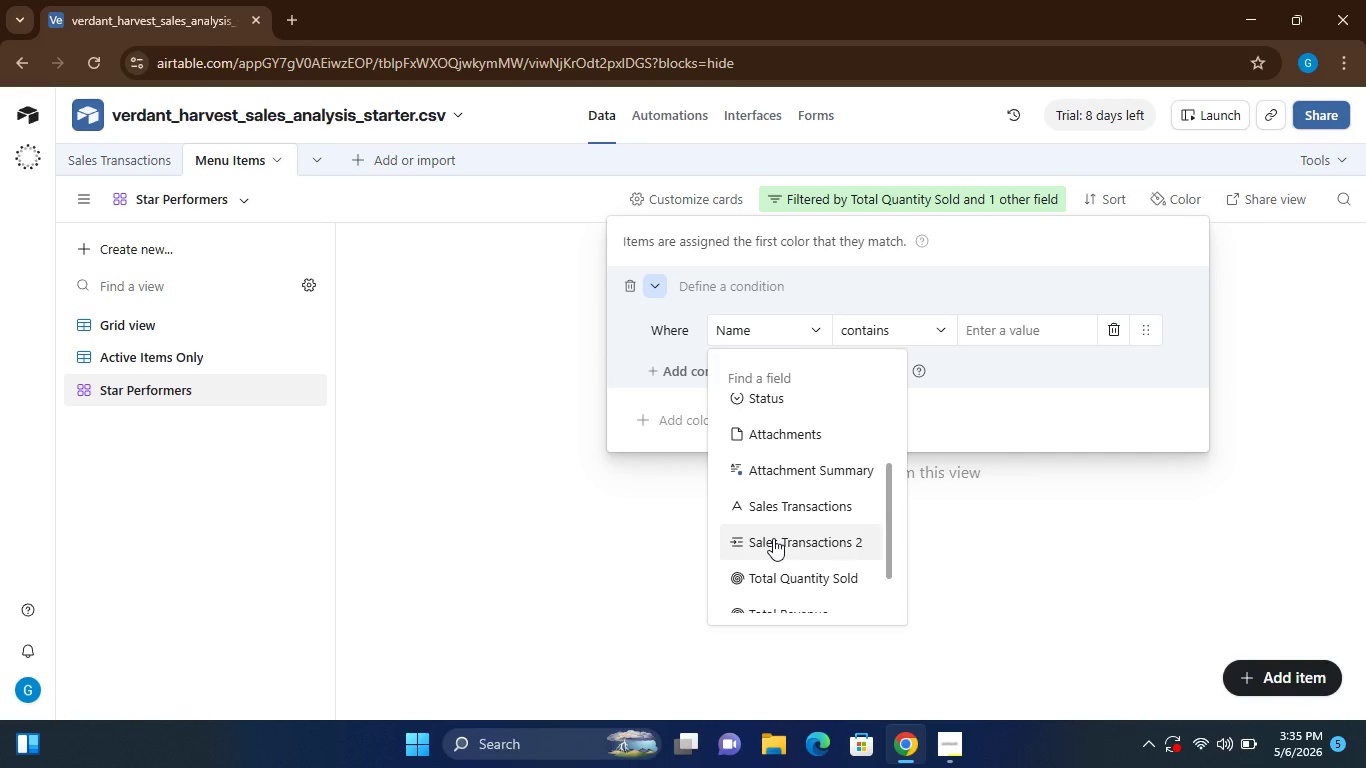 
wait(6.66)
 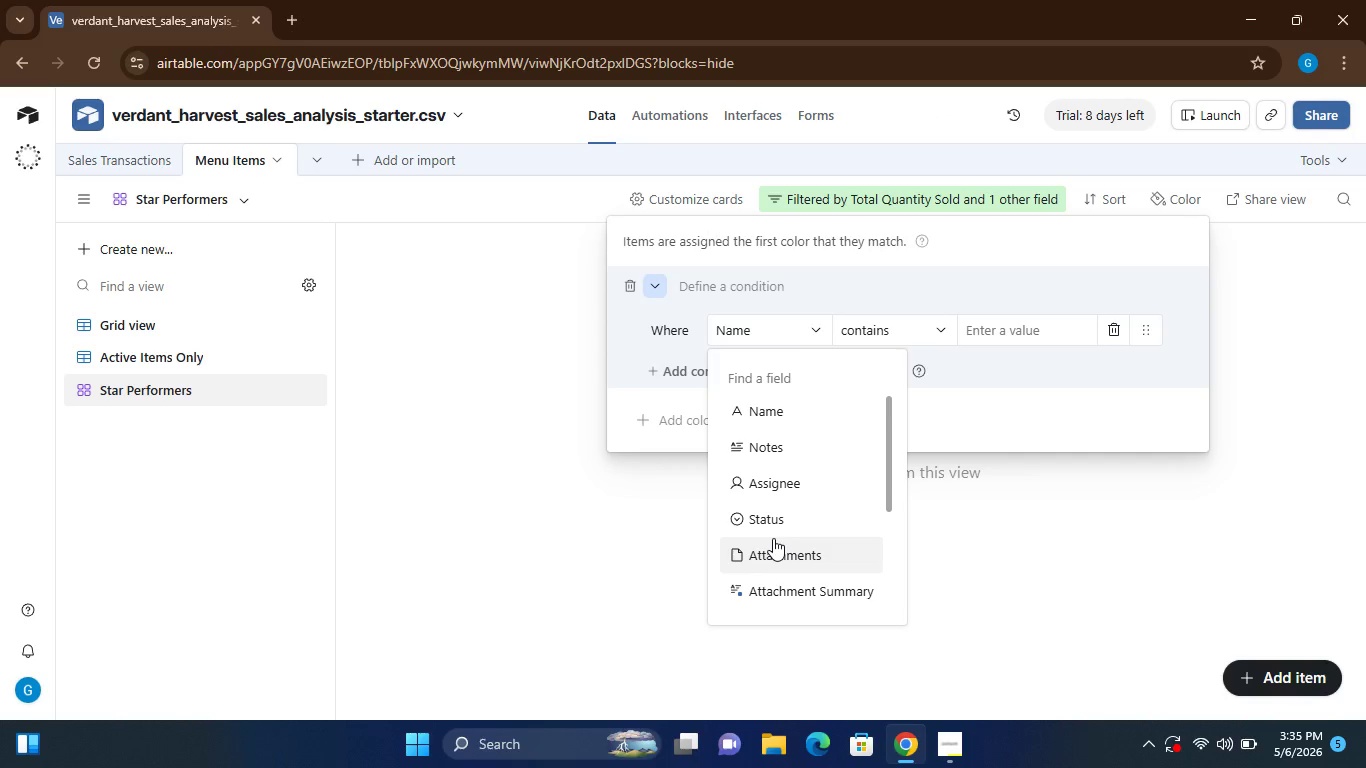 
left_click([777, 603])
 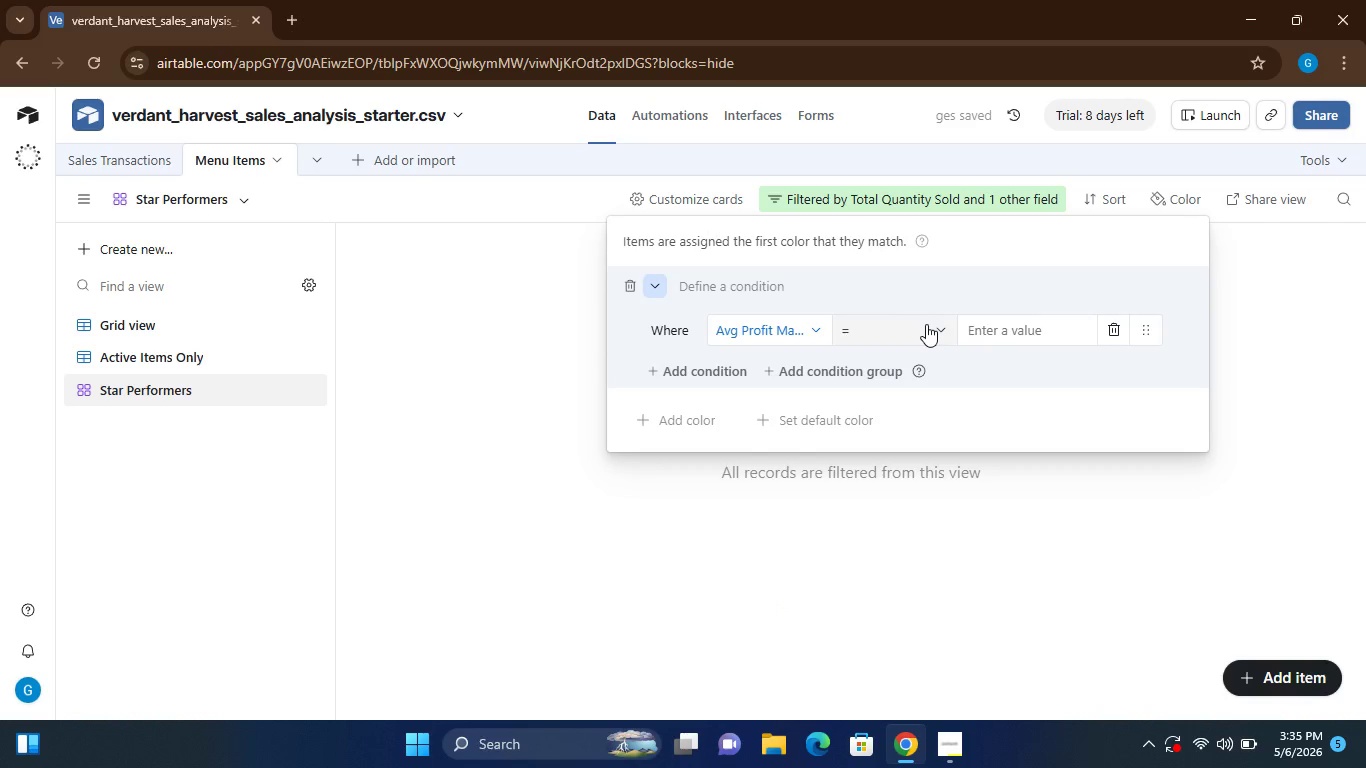 
left_click([926, 324])
 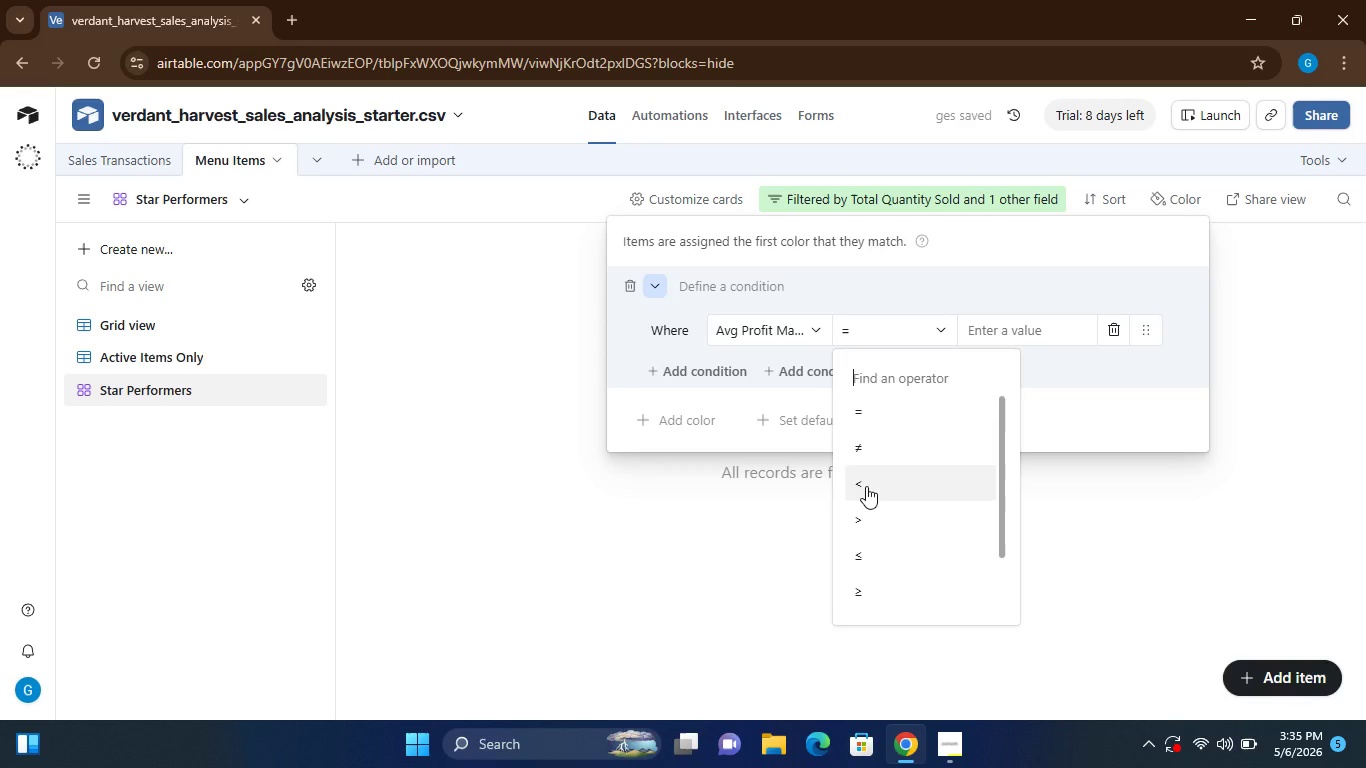 
left_click([860, 511])
 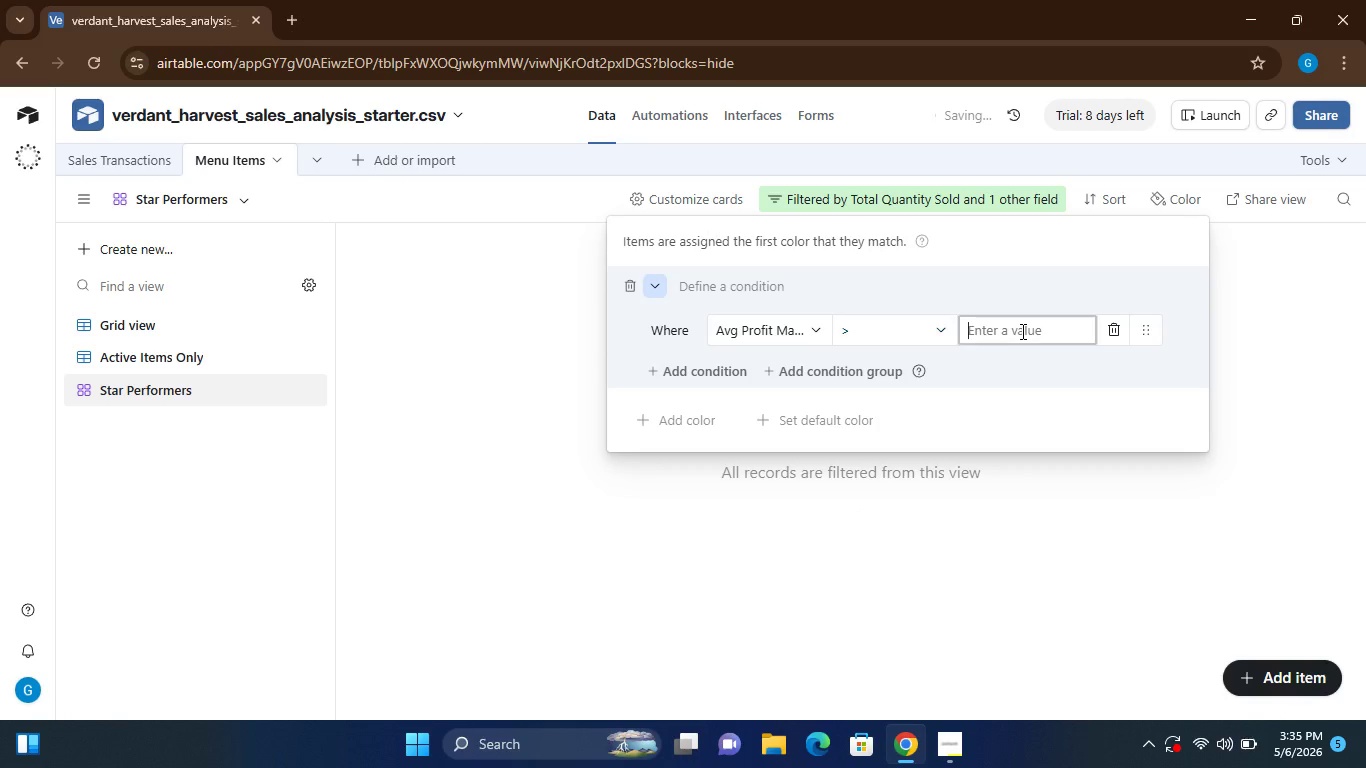 
left_click([1021, 331])
 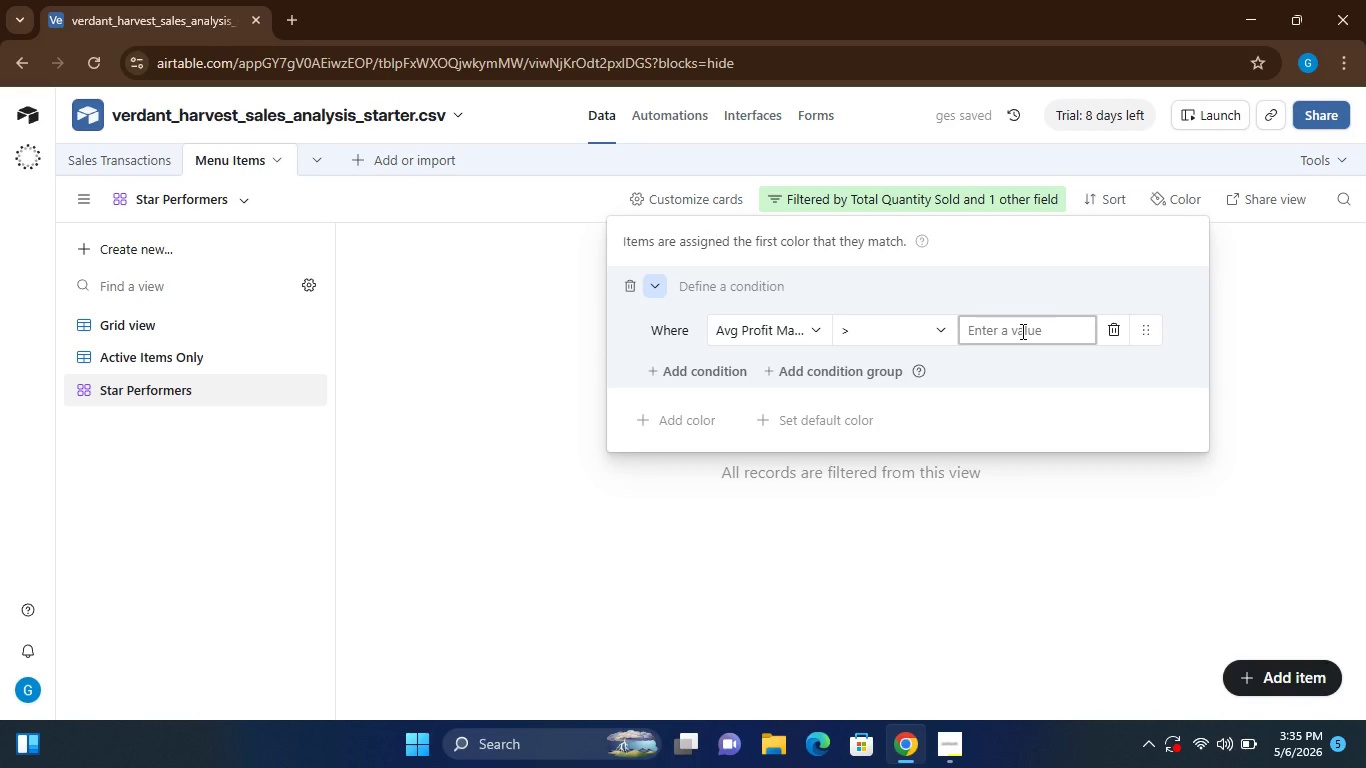 
key(0)
 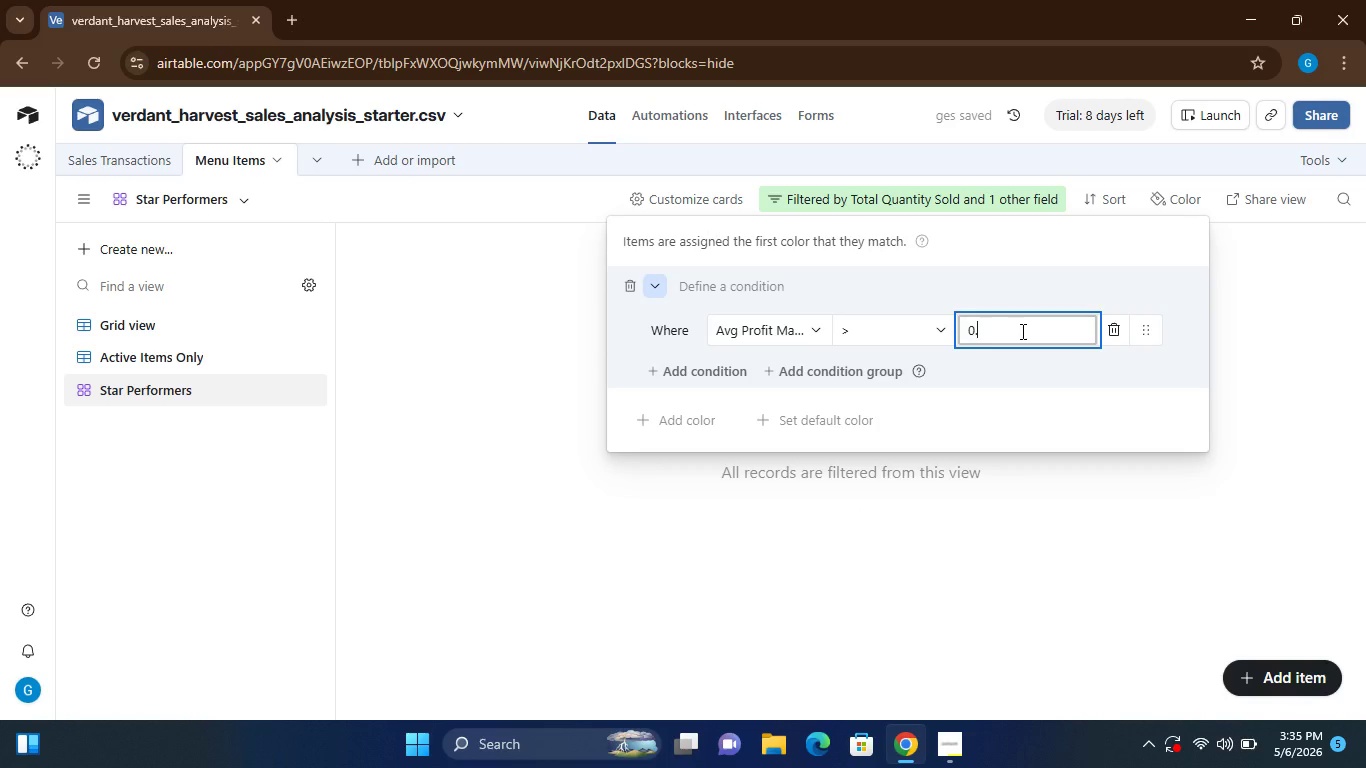 
key(Period)
 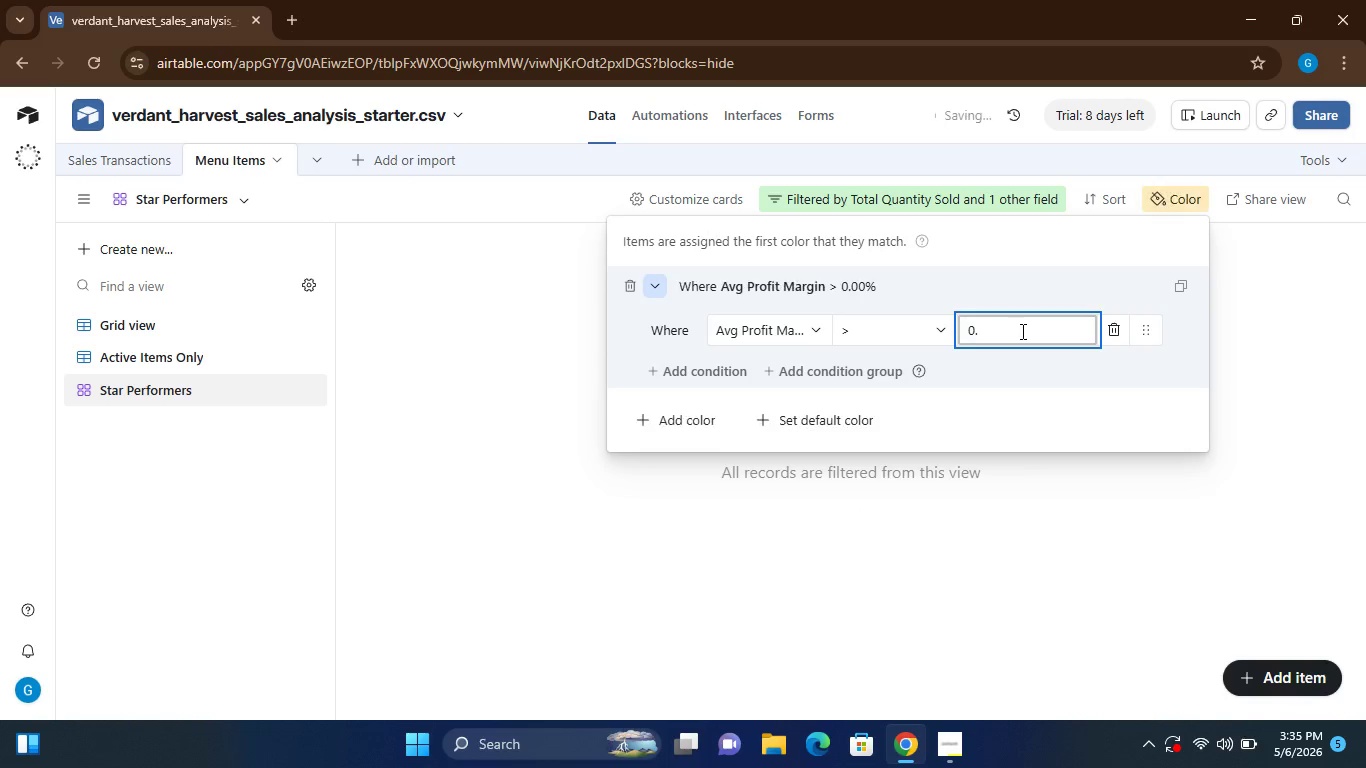 
wait(5.5)
 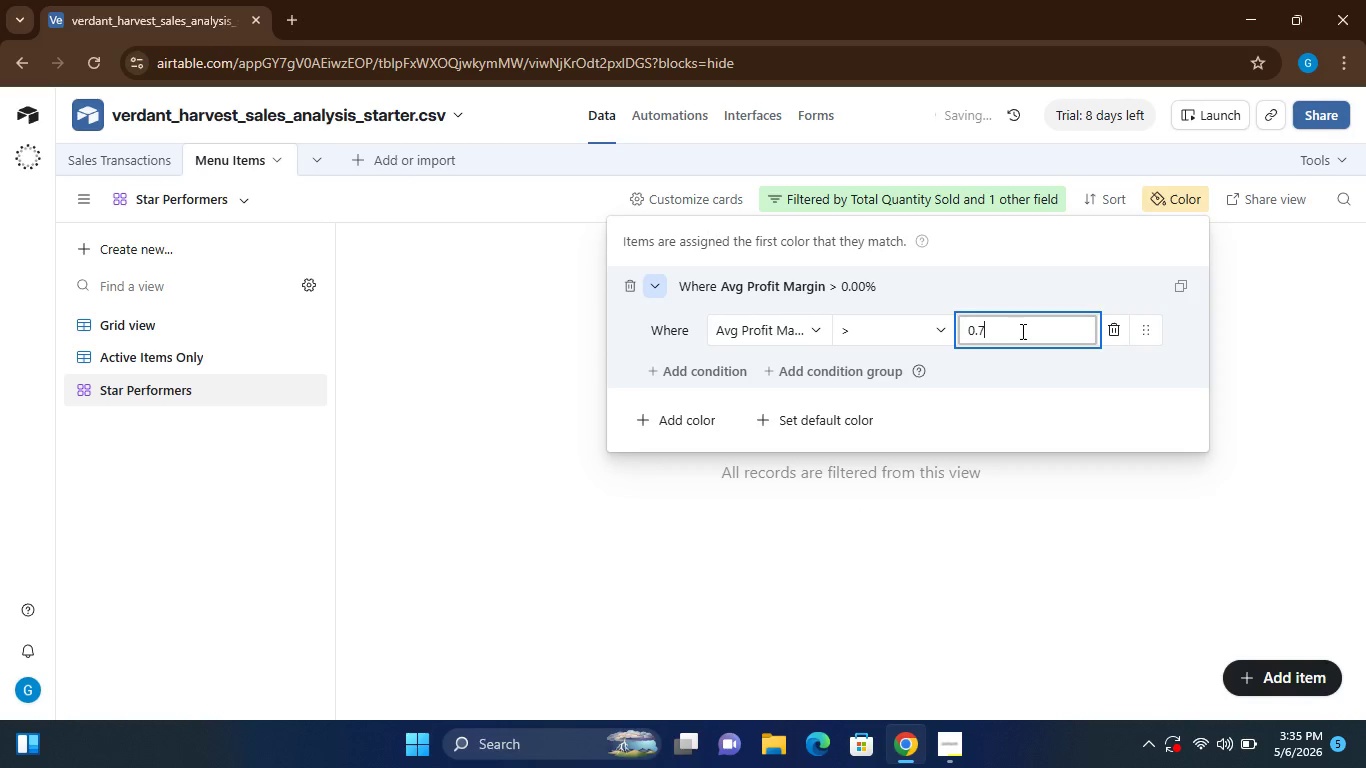 
left_click([648, 278])
 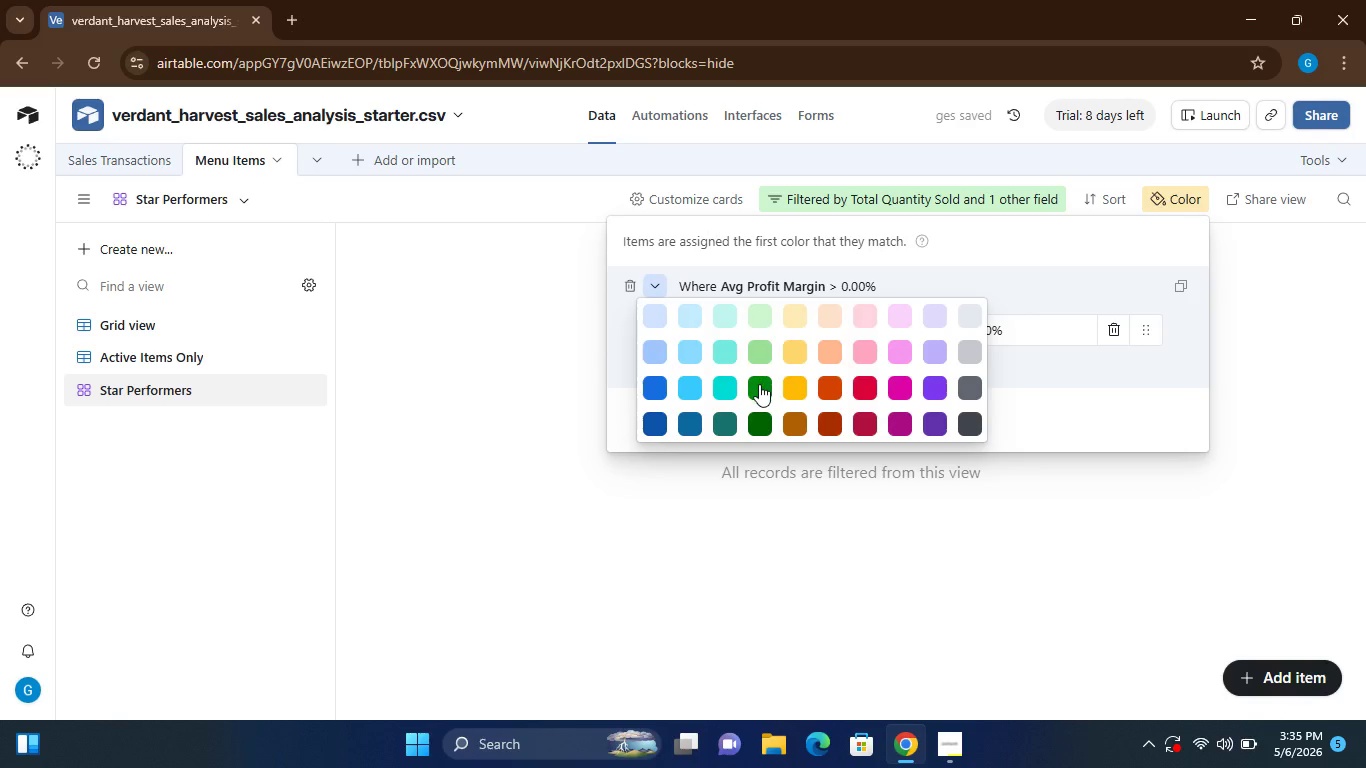 
left_click([759, 384])
 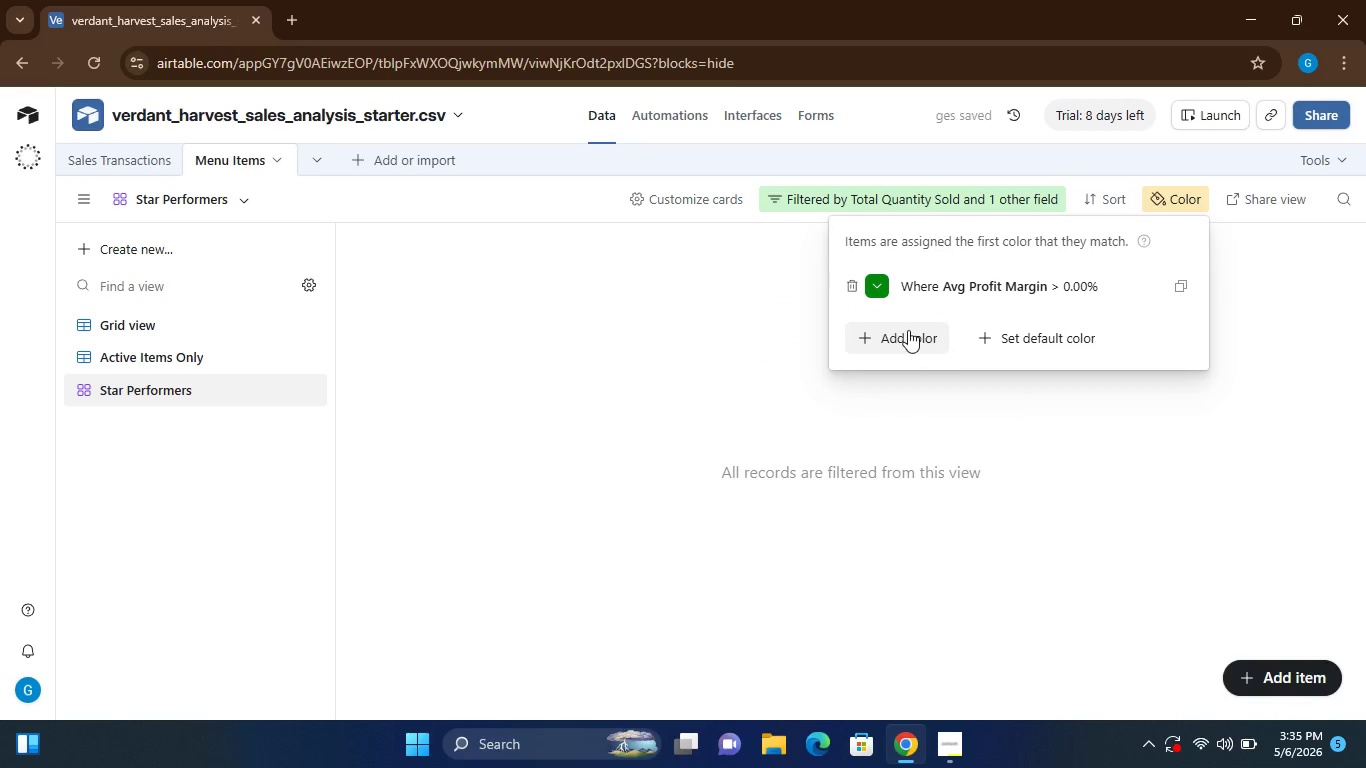 
left_click([908, 330])
 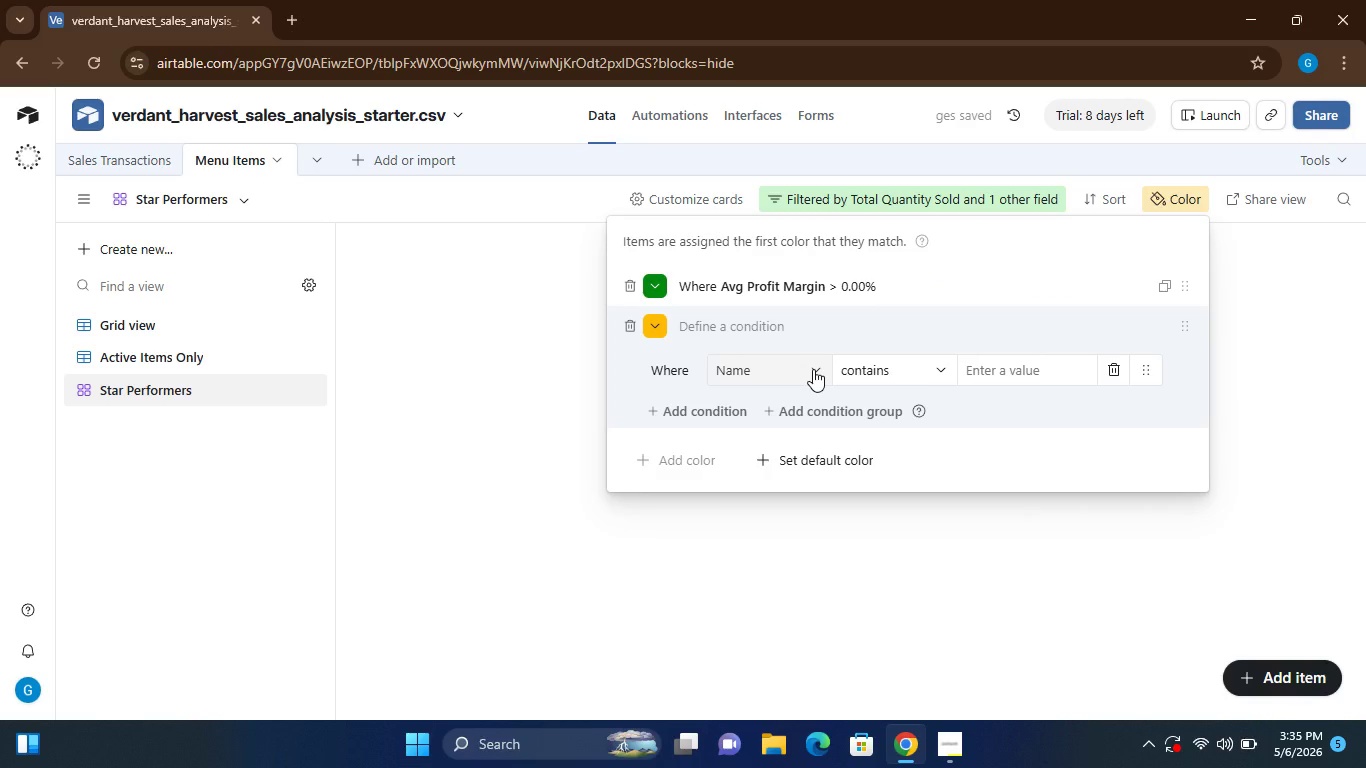 
left_click([813, 369])
 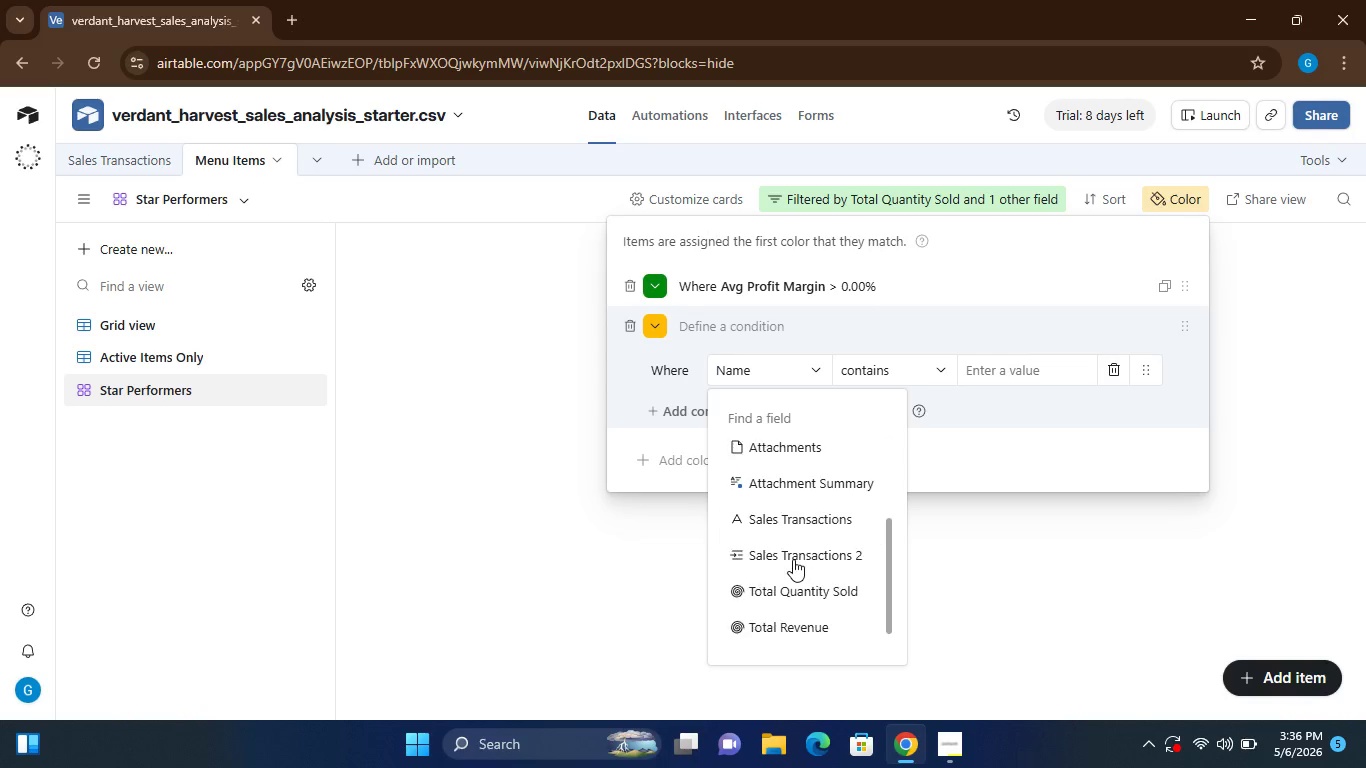 
wait(5.44)
 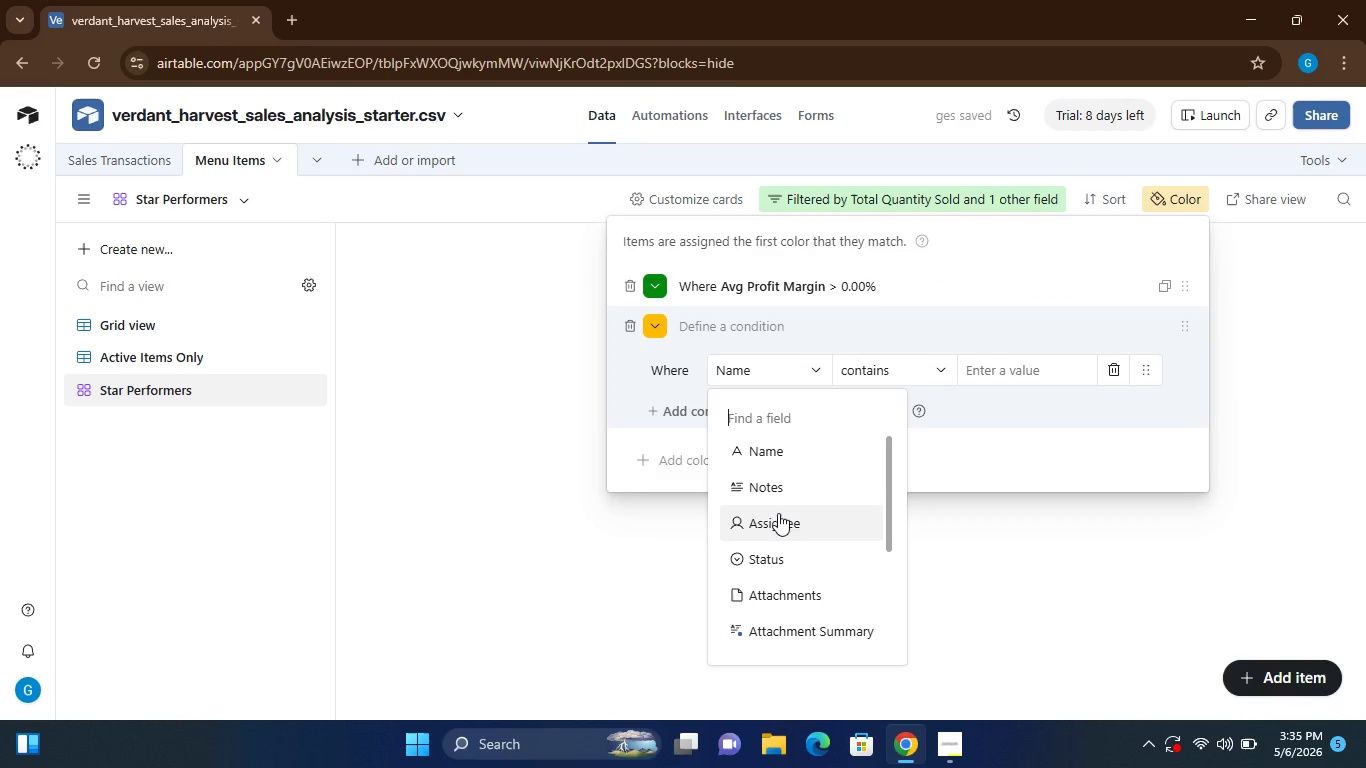 
left_click([796, 593])
 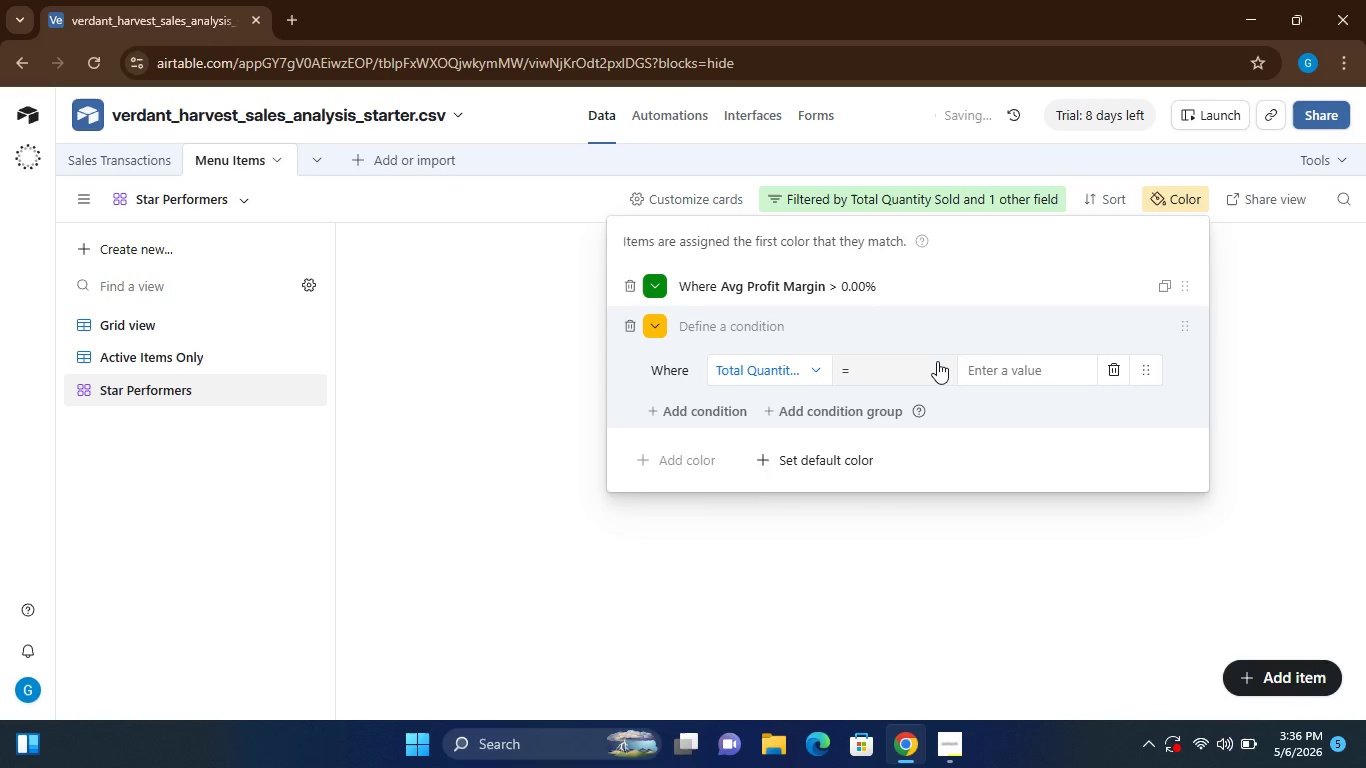 
left_click([937, 361])
 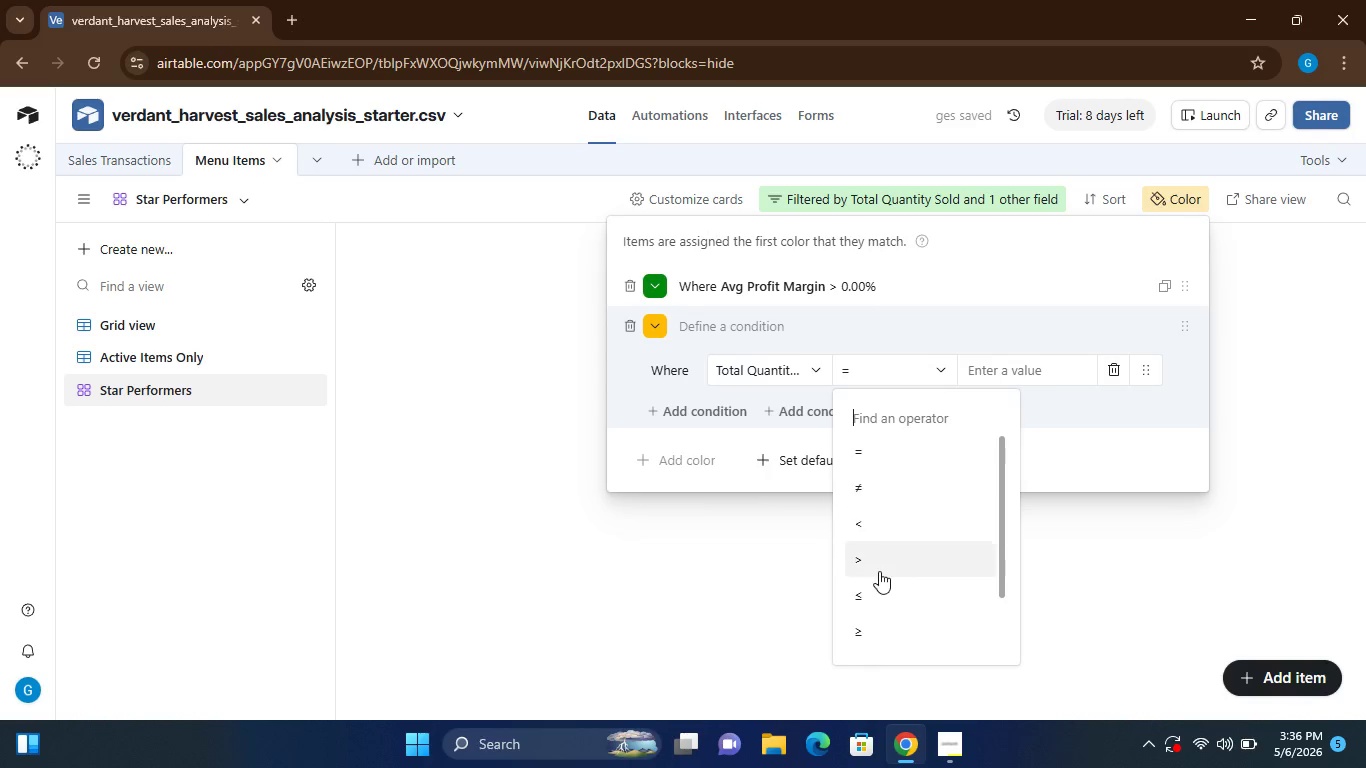 
left_click([879, 573])
 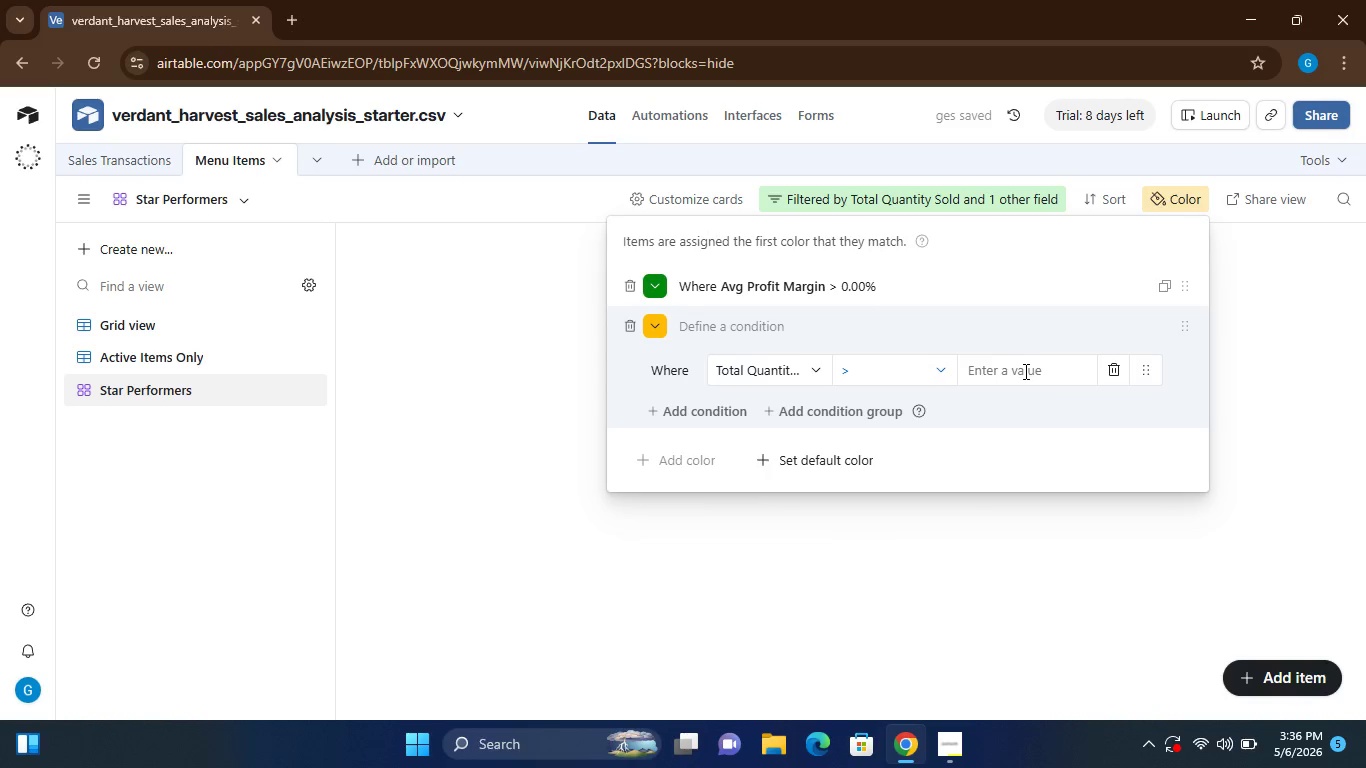 
left_click([1024, 371])
 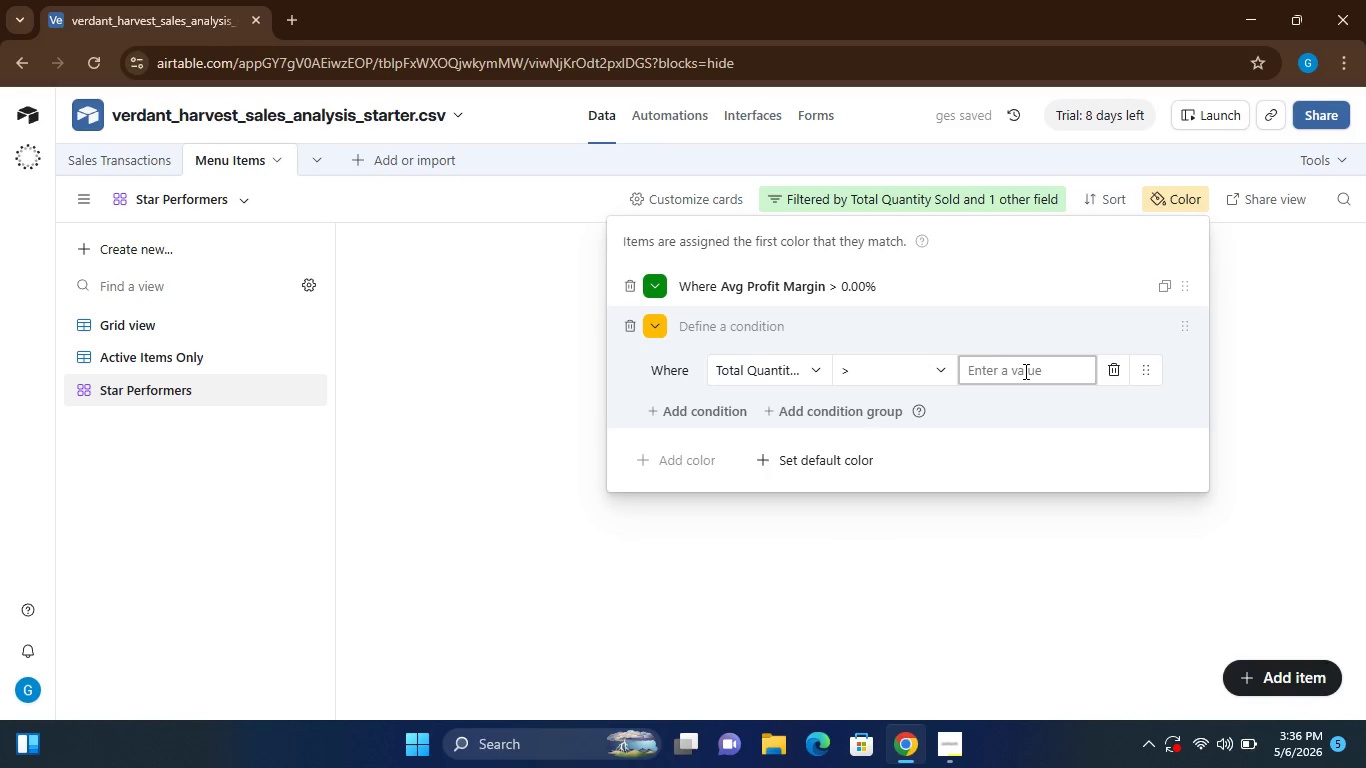 
type(10)
 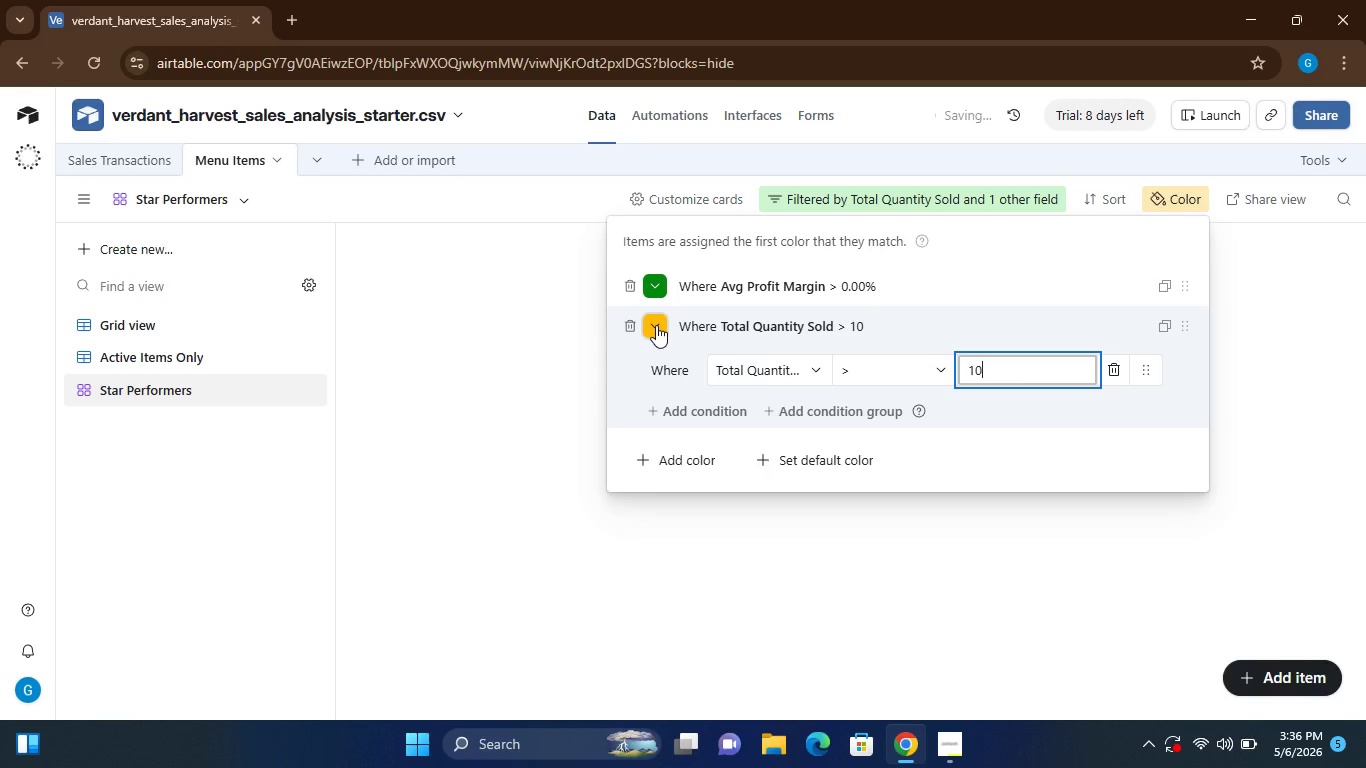 
left_click([656, 325])
 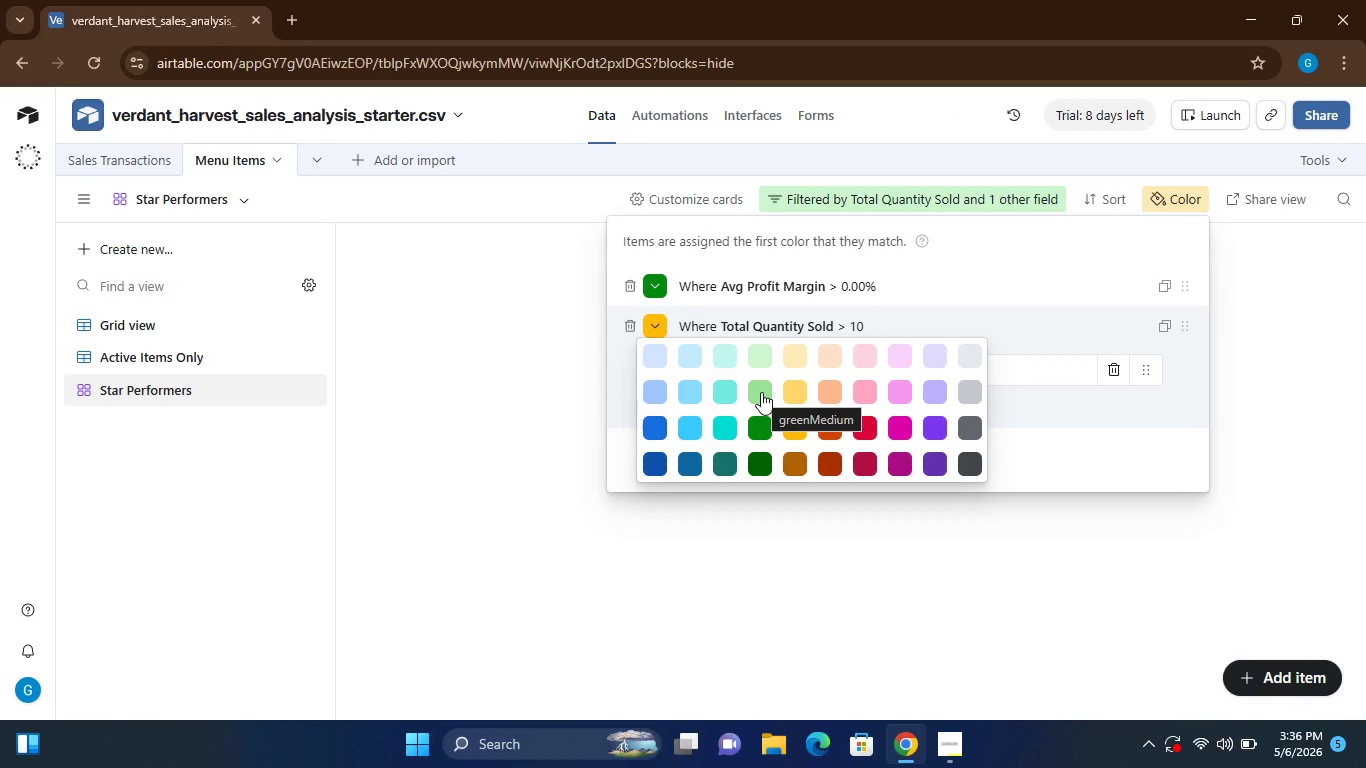 
wait(10.3)
 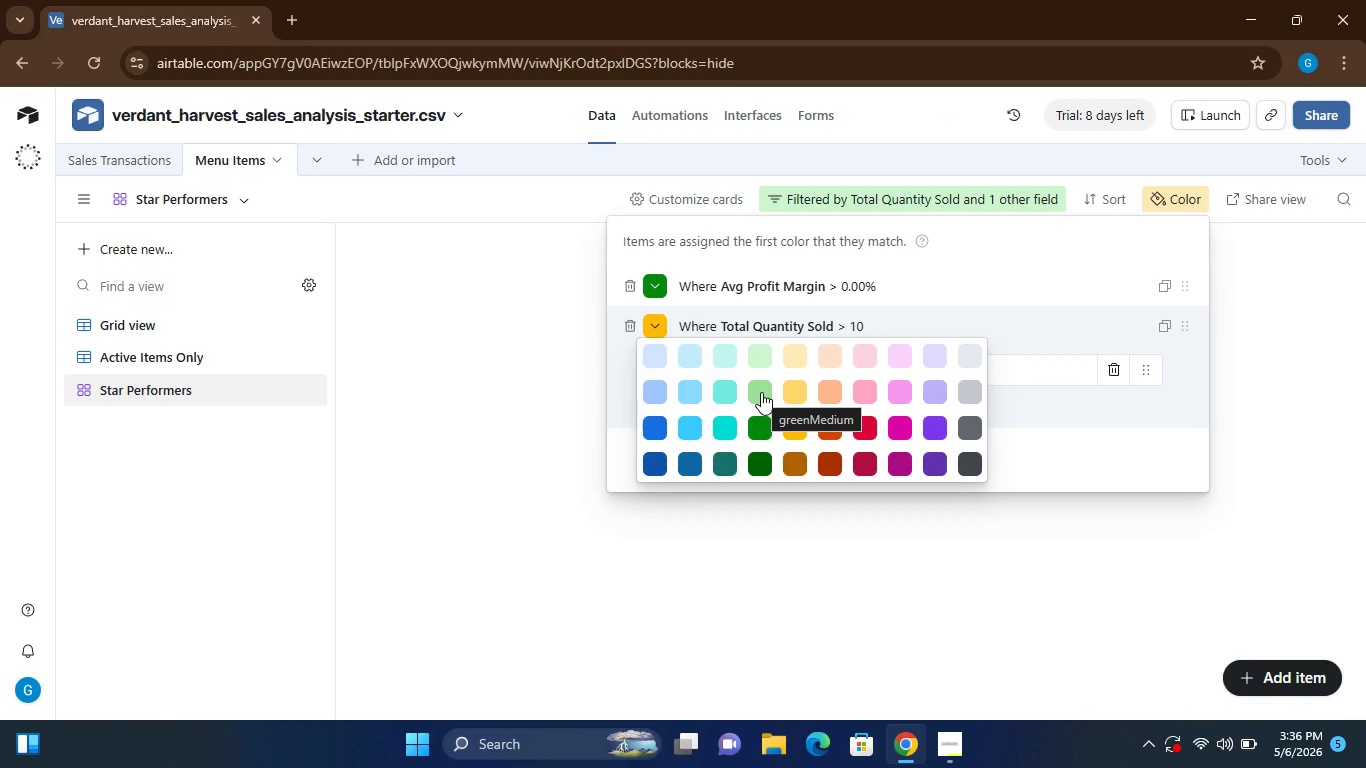 
left_click([761, 392])
 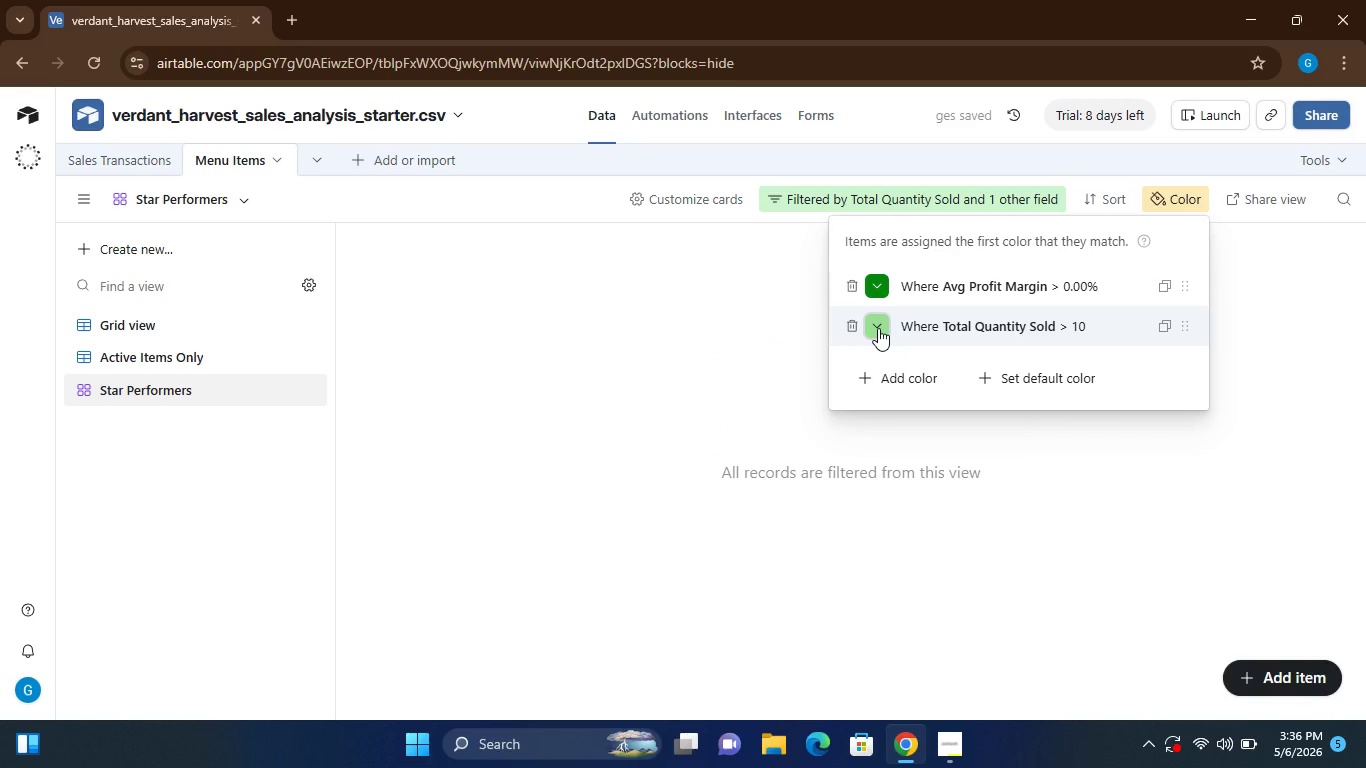 
left_click([877, 325])
 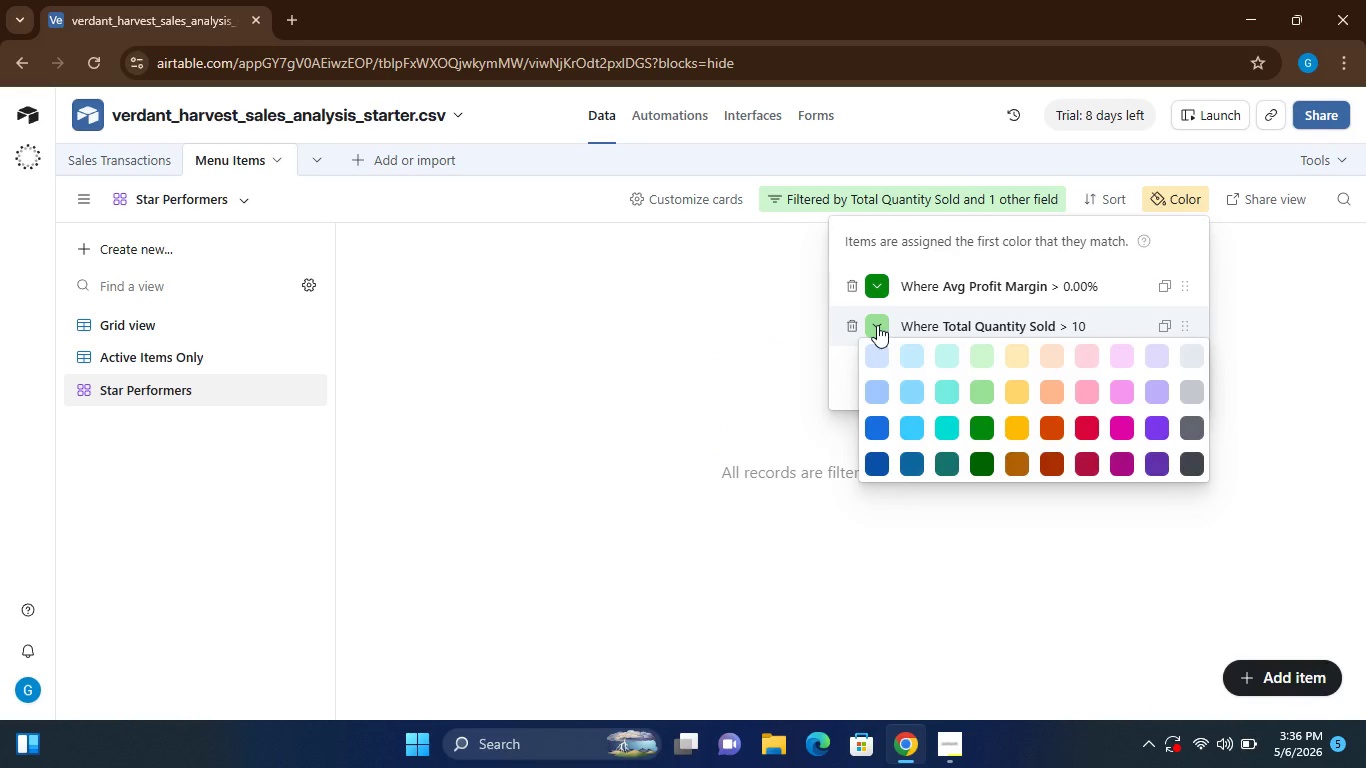 
wait(13.3)
 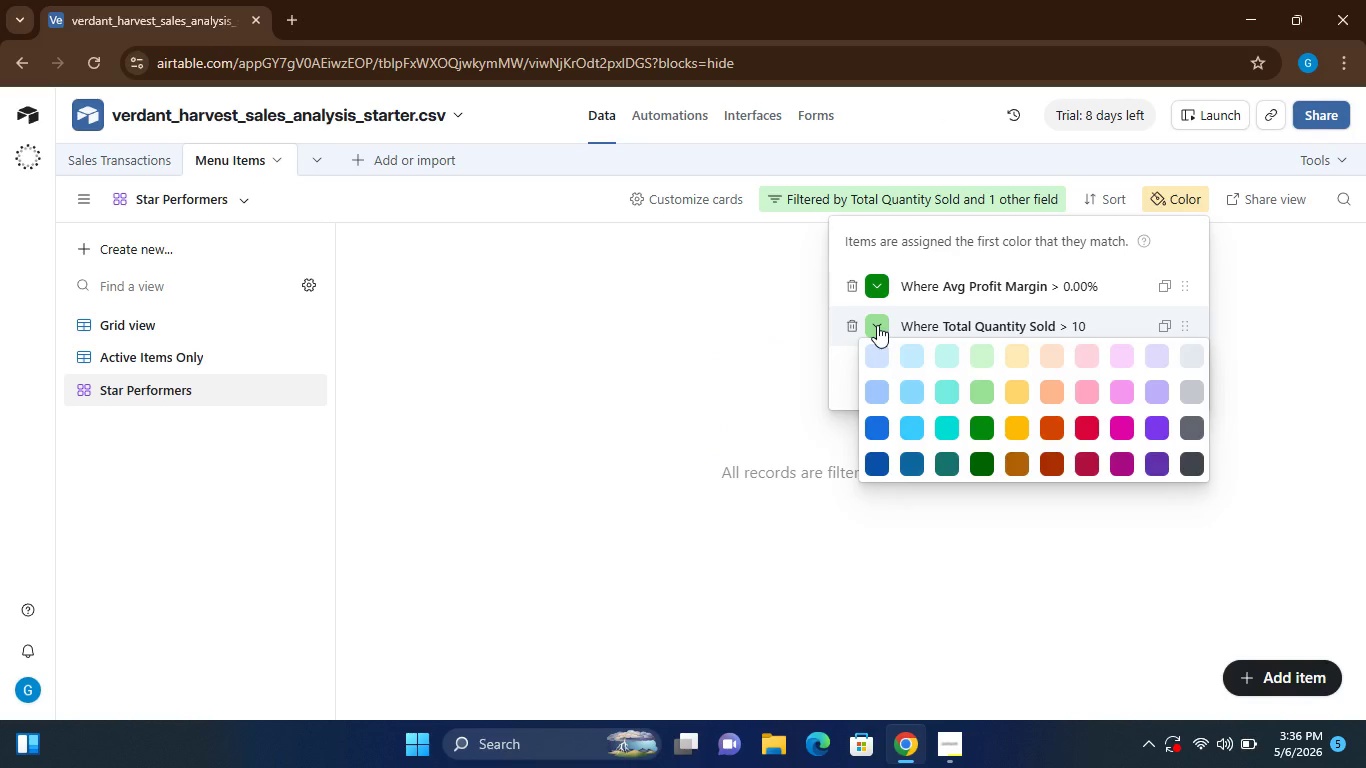 
left_click([766, 437])
 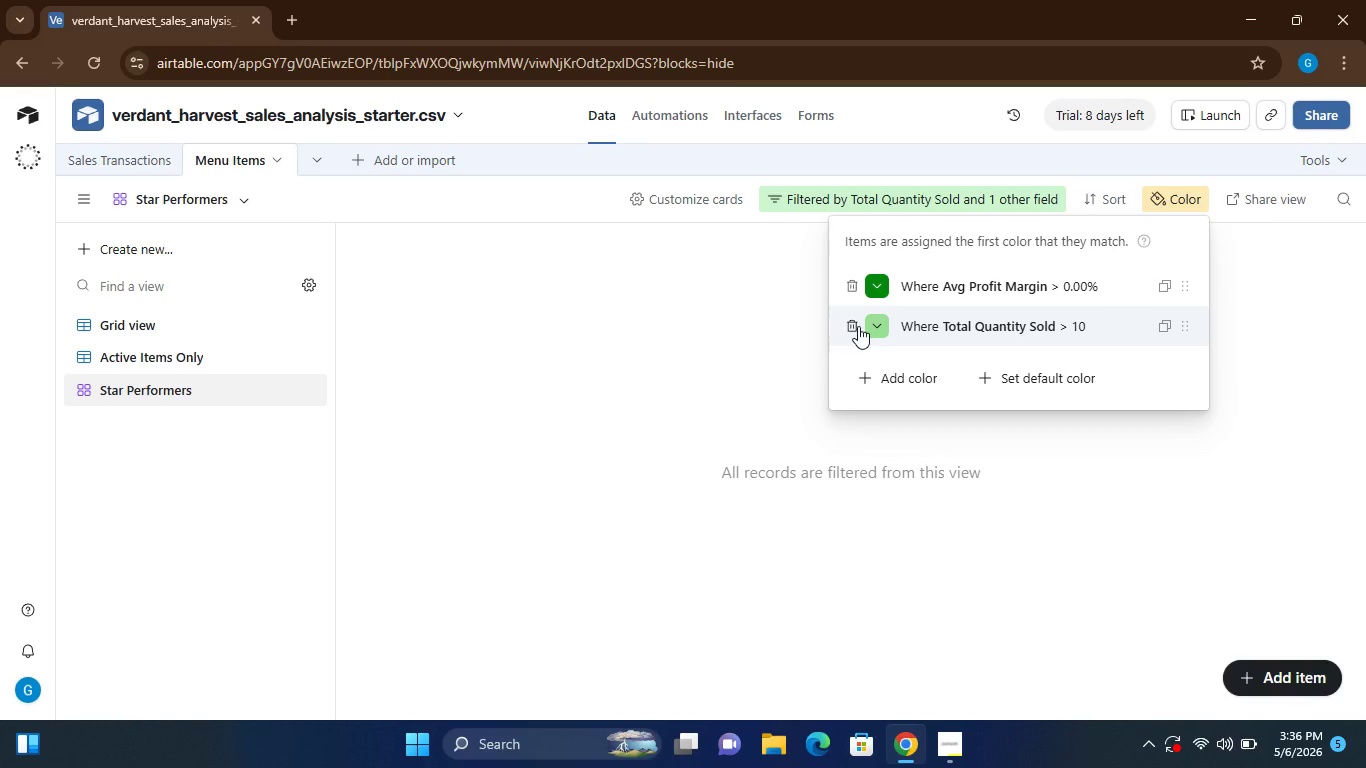 
left_click([858, 326])
 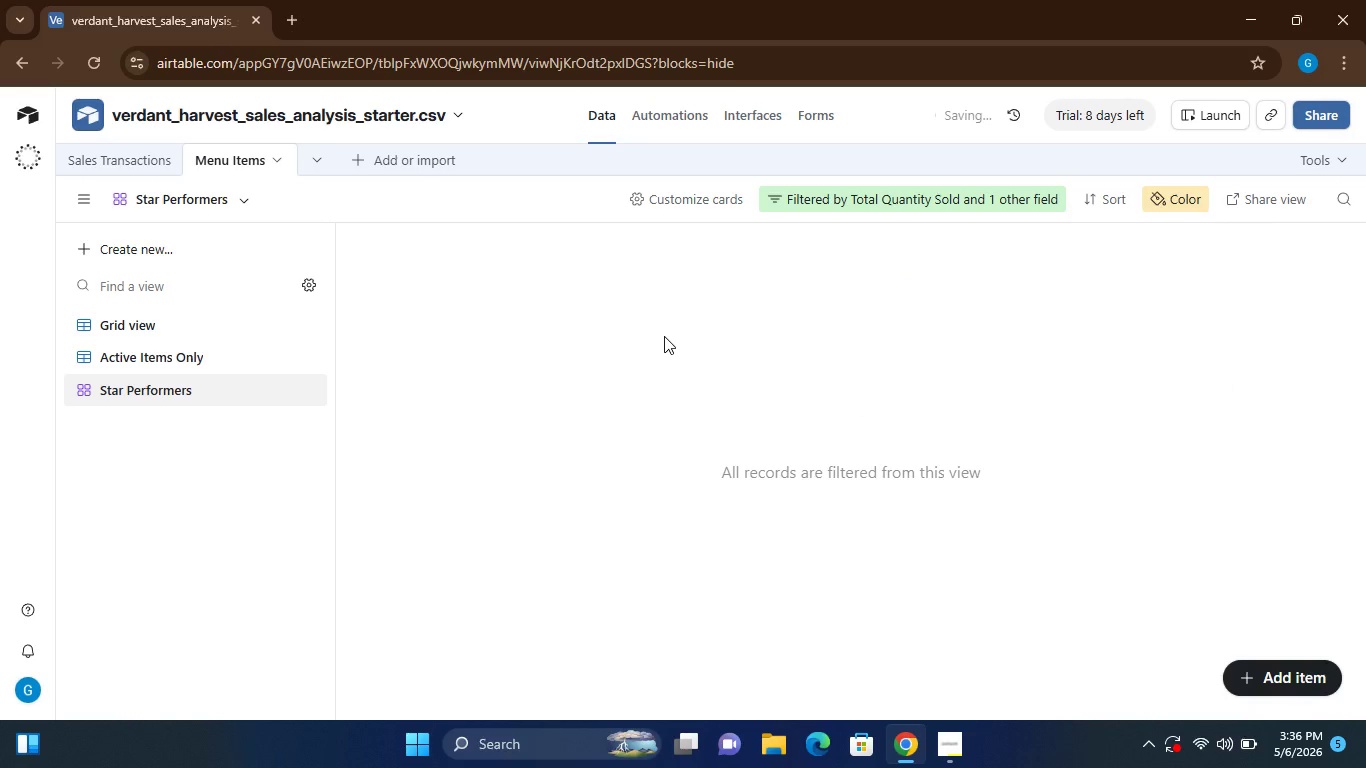 
left_click([664, 336])
 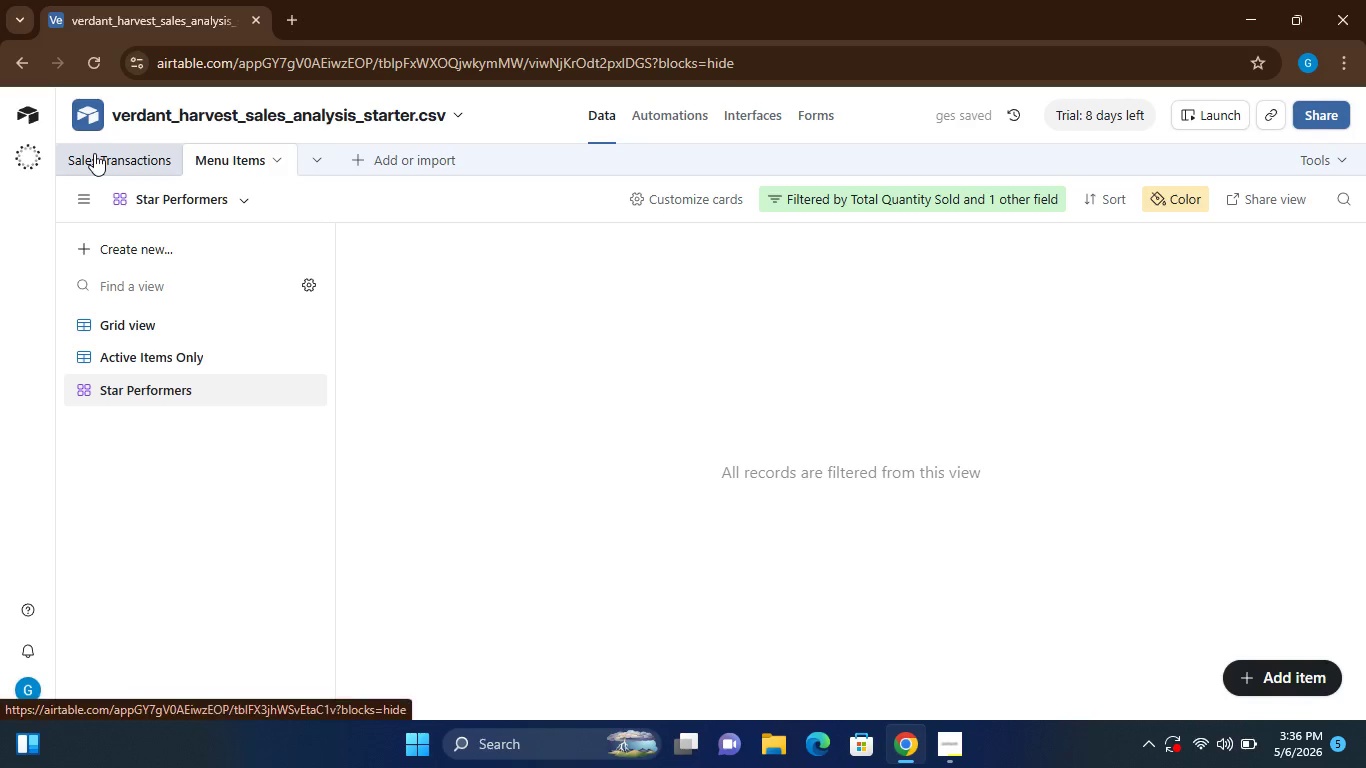 
left_click([94, 153])
 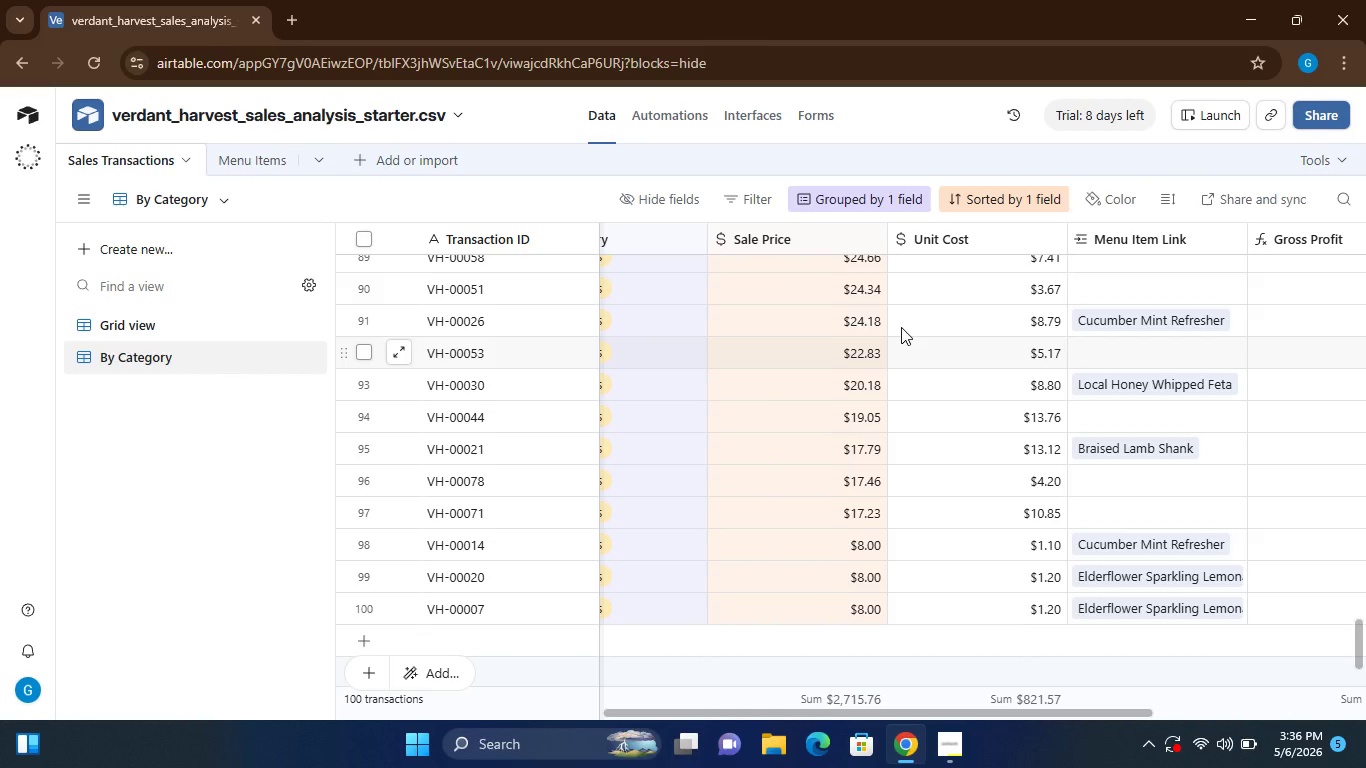 
wait(7.53)
 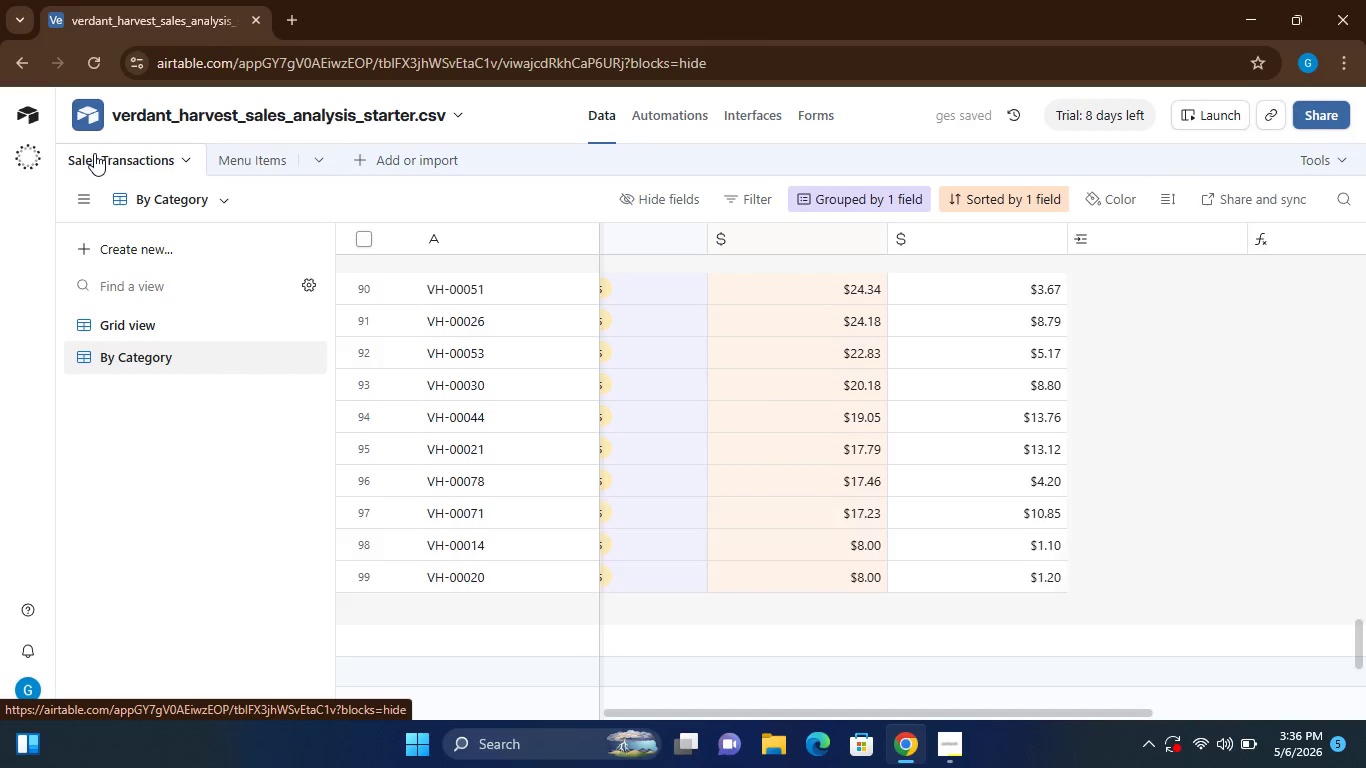 
left_click([1109, 198])
 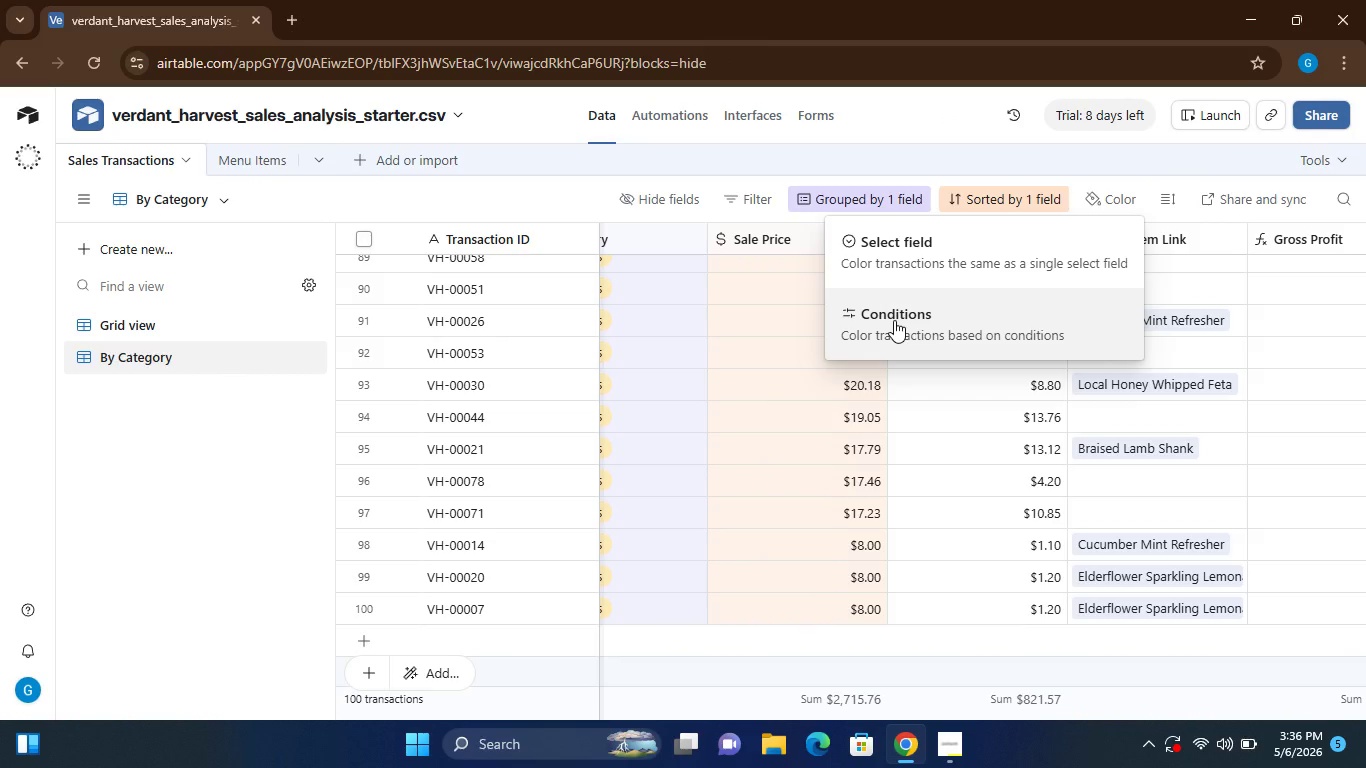 
left_click([894, 320])
 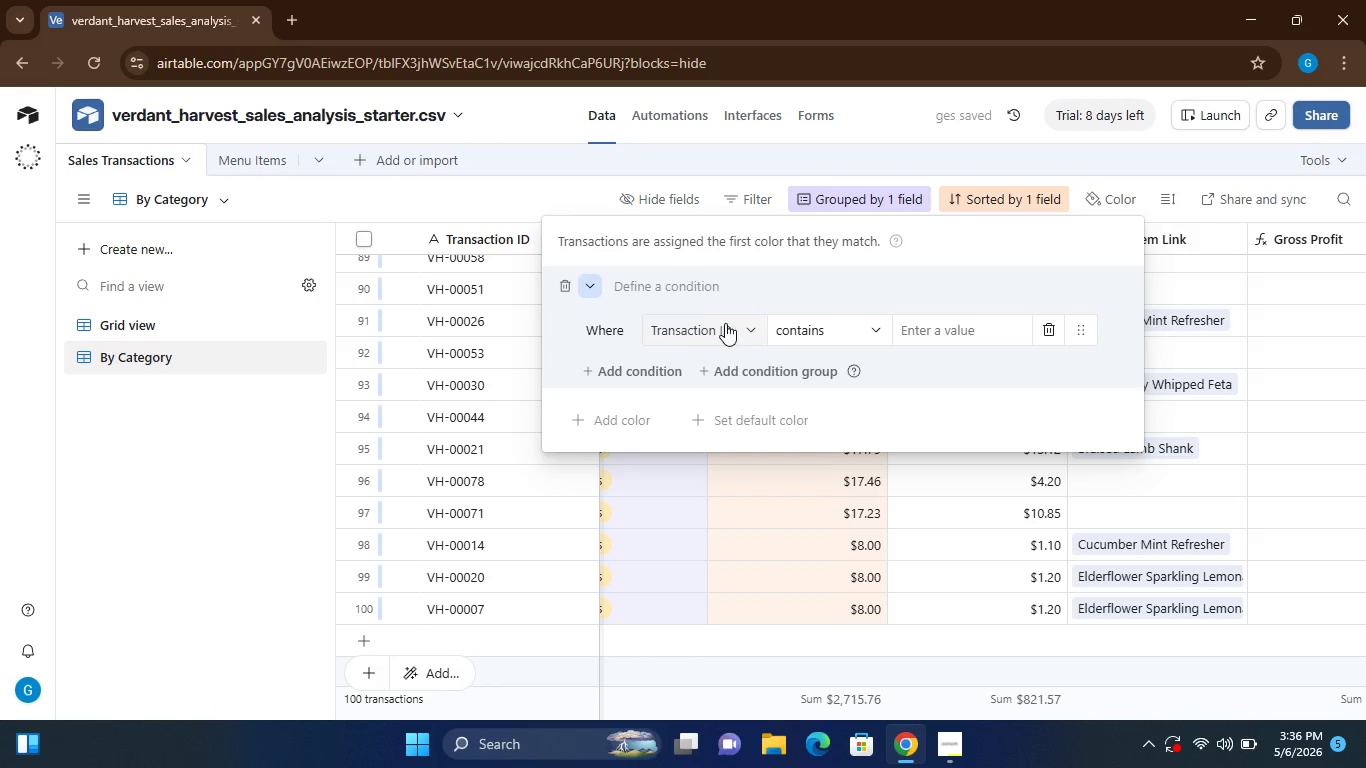 
left_click([751, 326])
 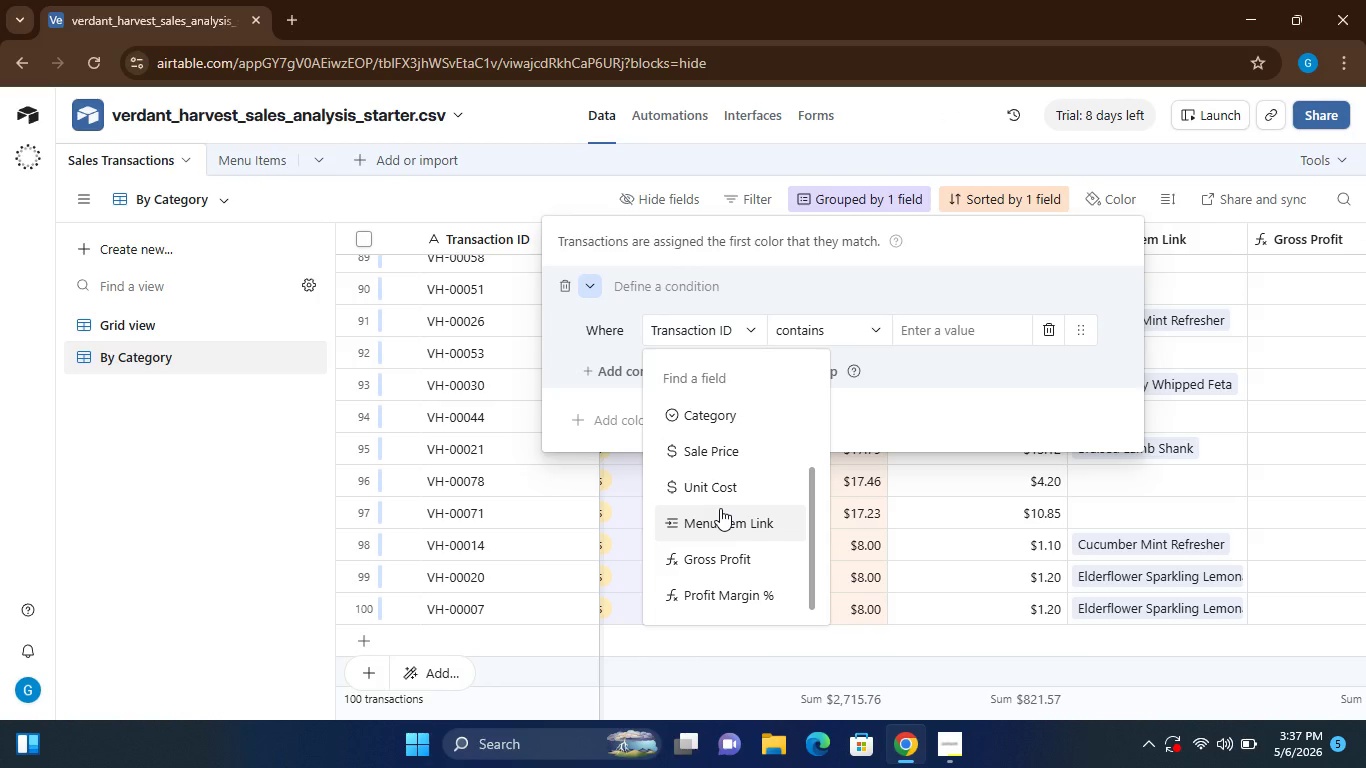 
left_click([709, 604])
 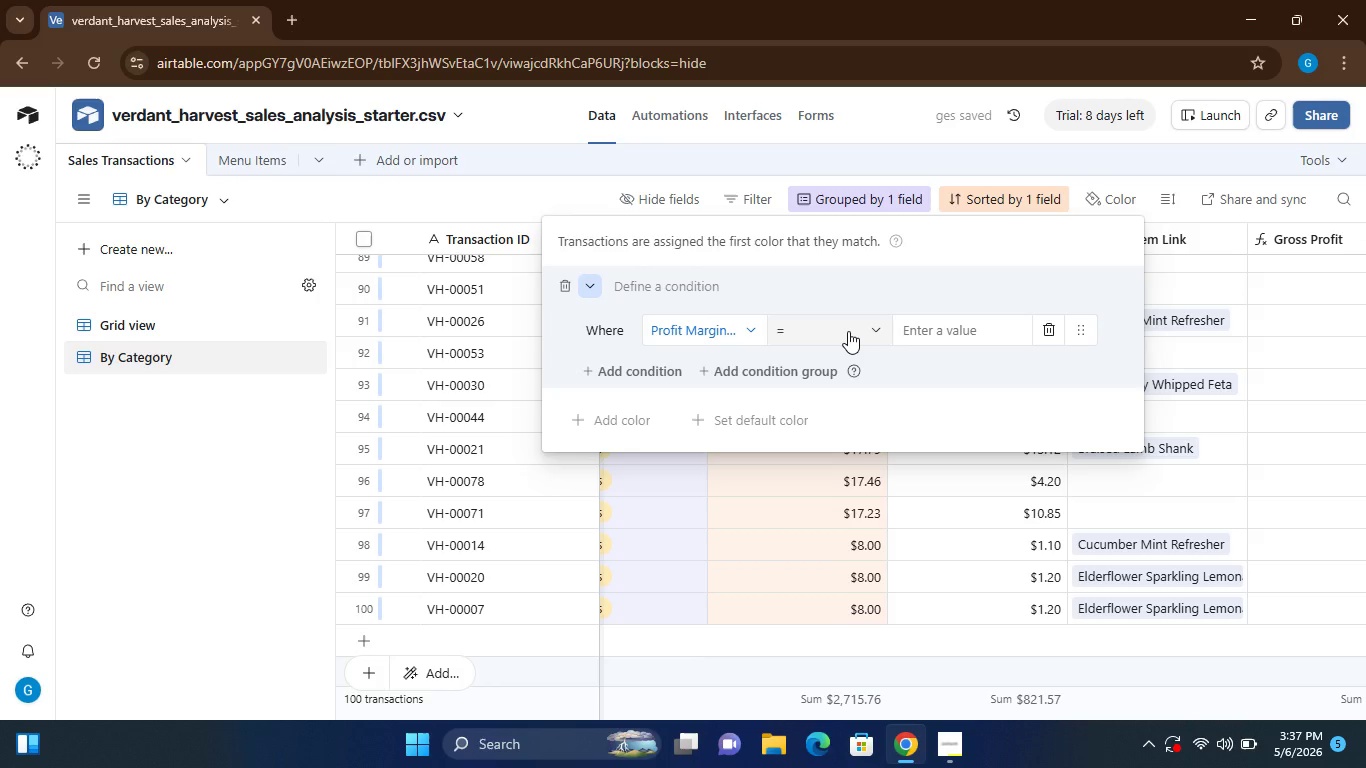 
left_click([848, 331])
 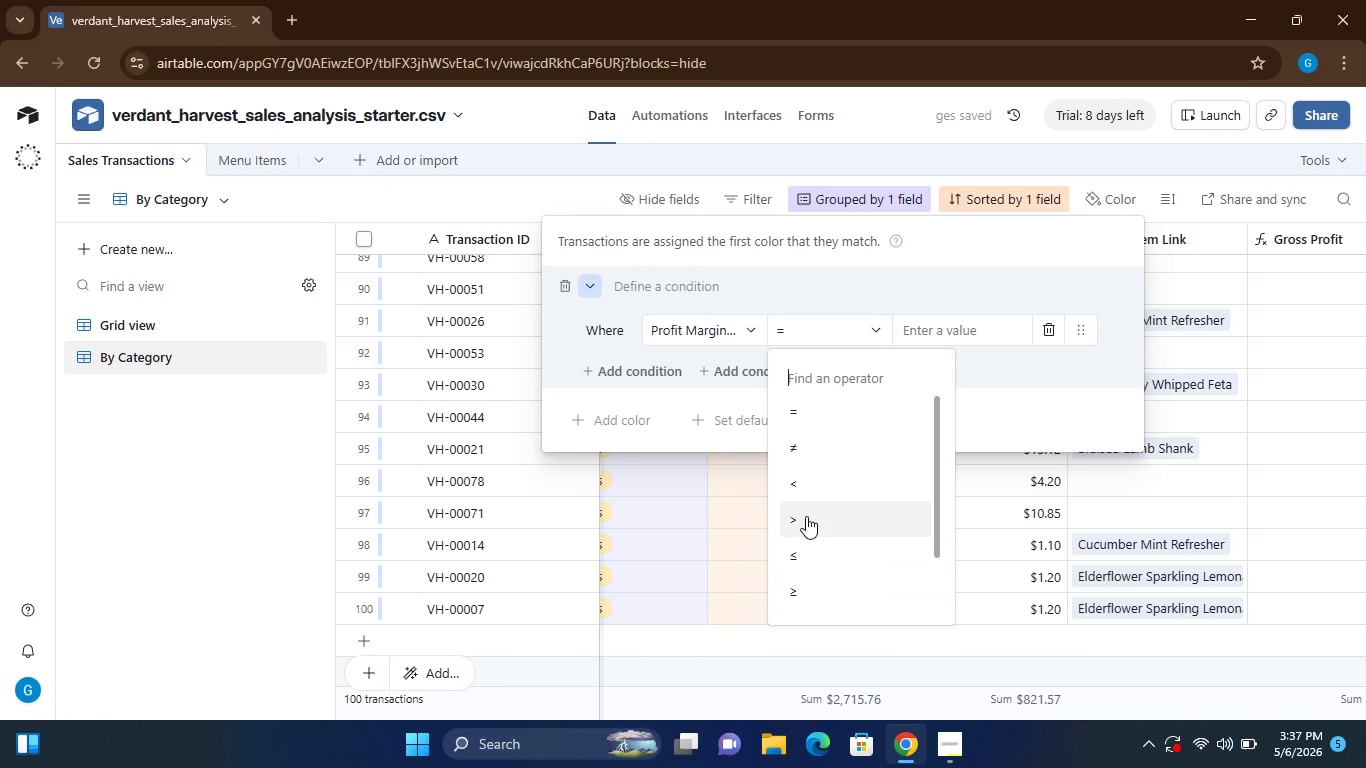 
left_click([806, 516])
 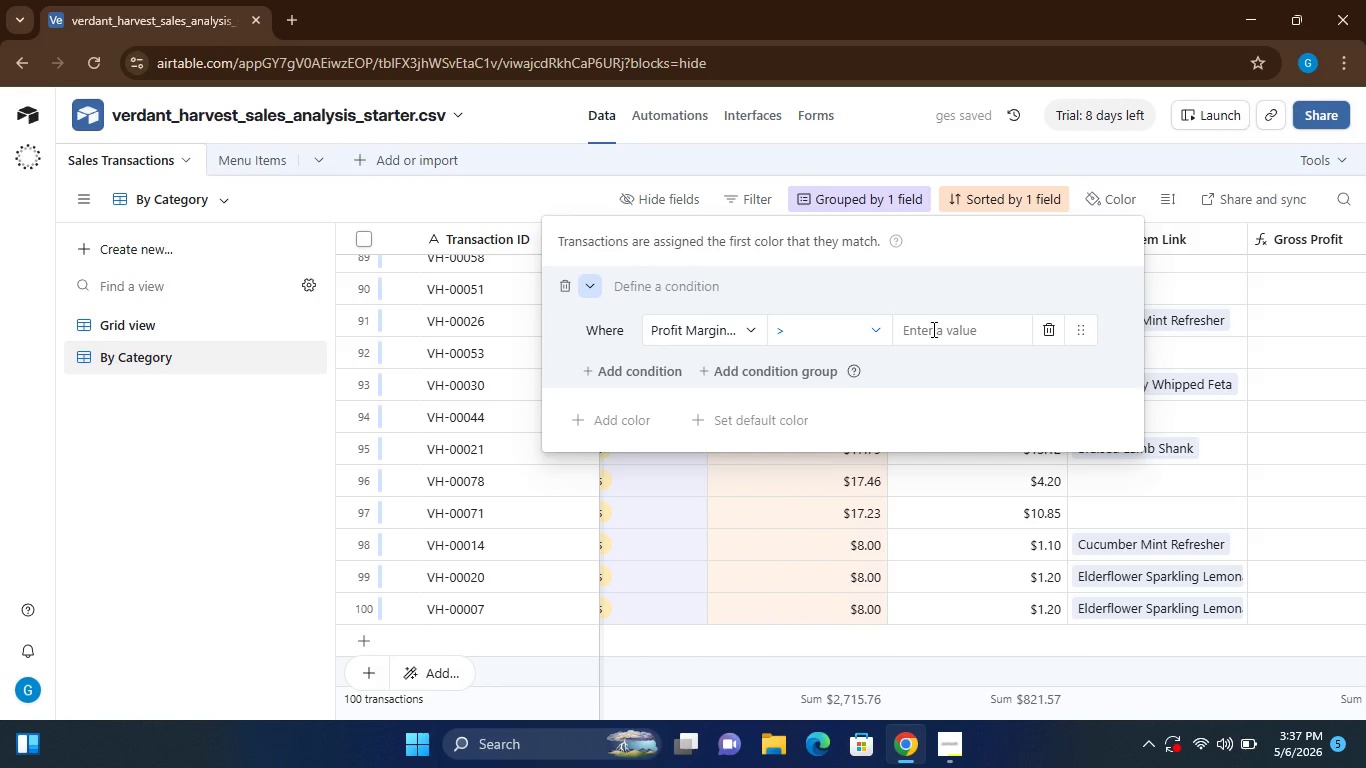 
left_click([932, 329])
 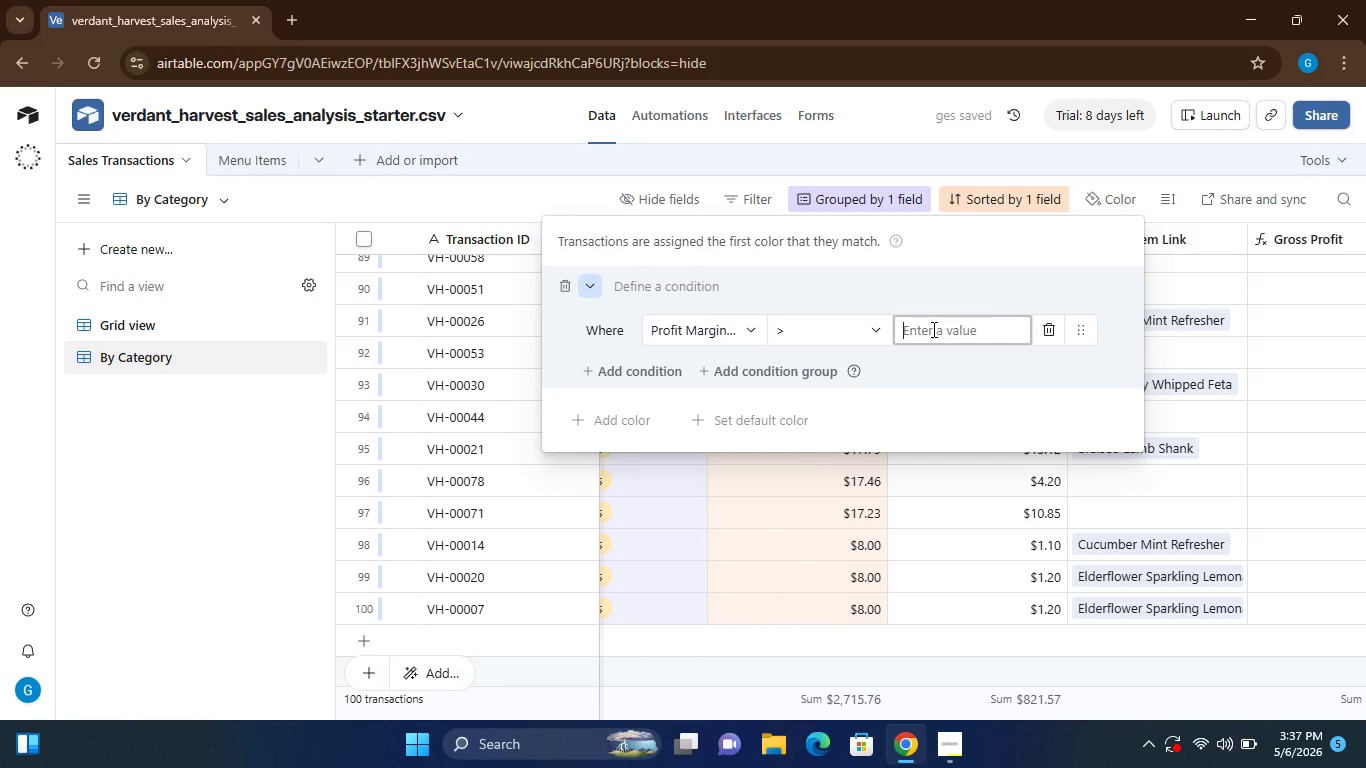 
key(0)
 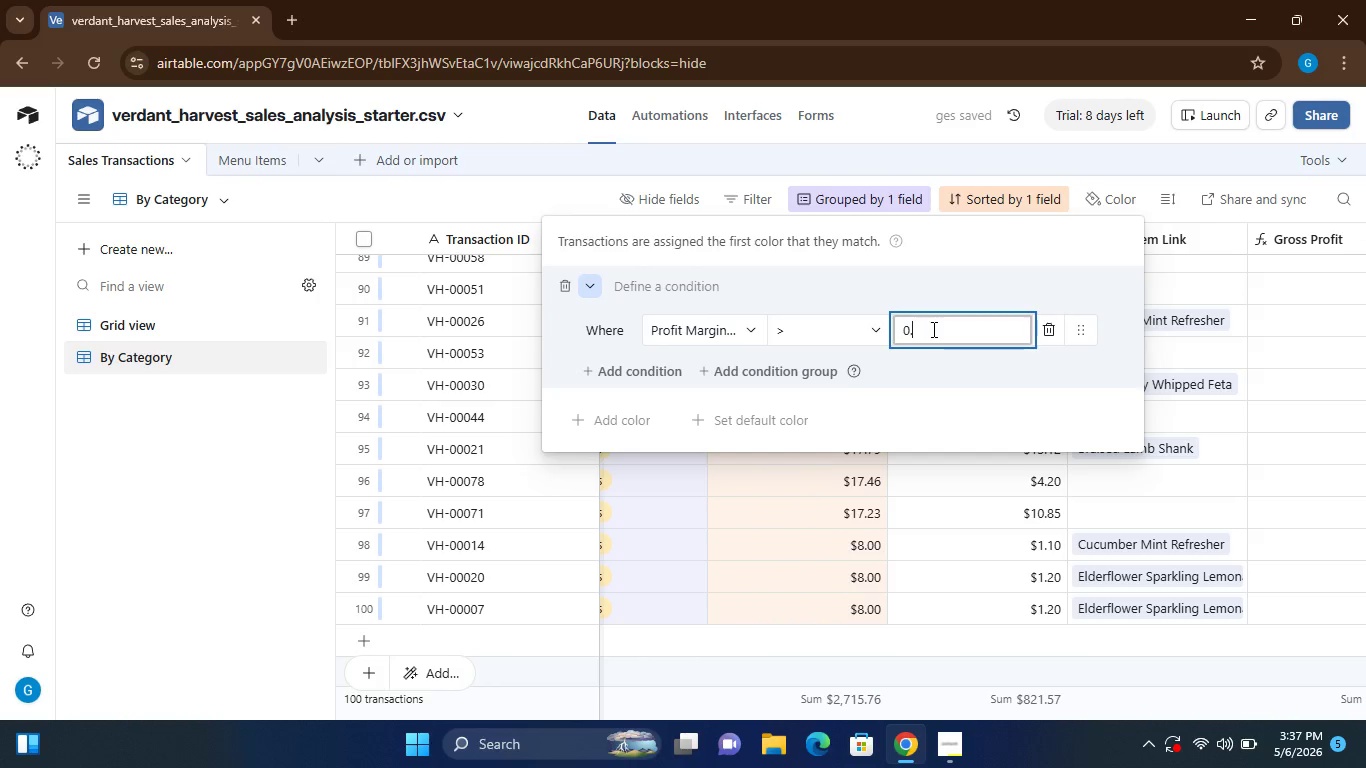 
key(Period)
 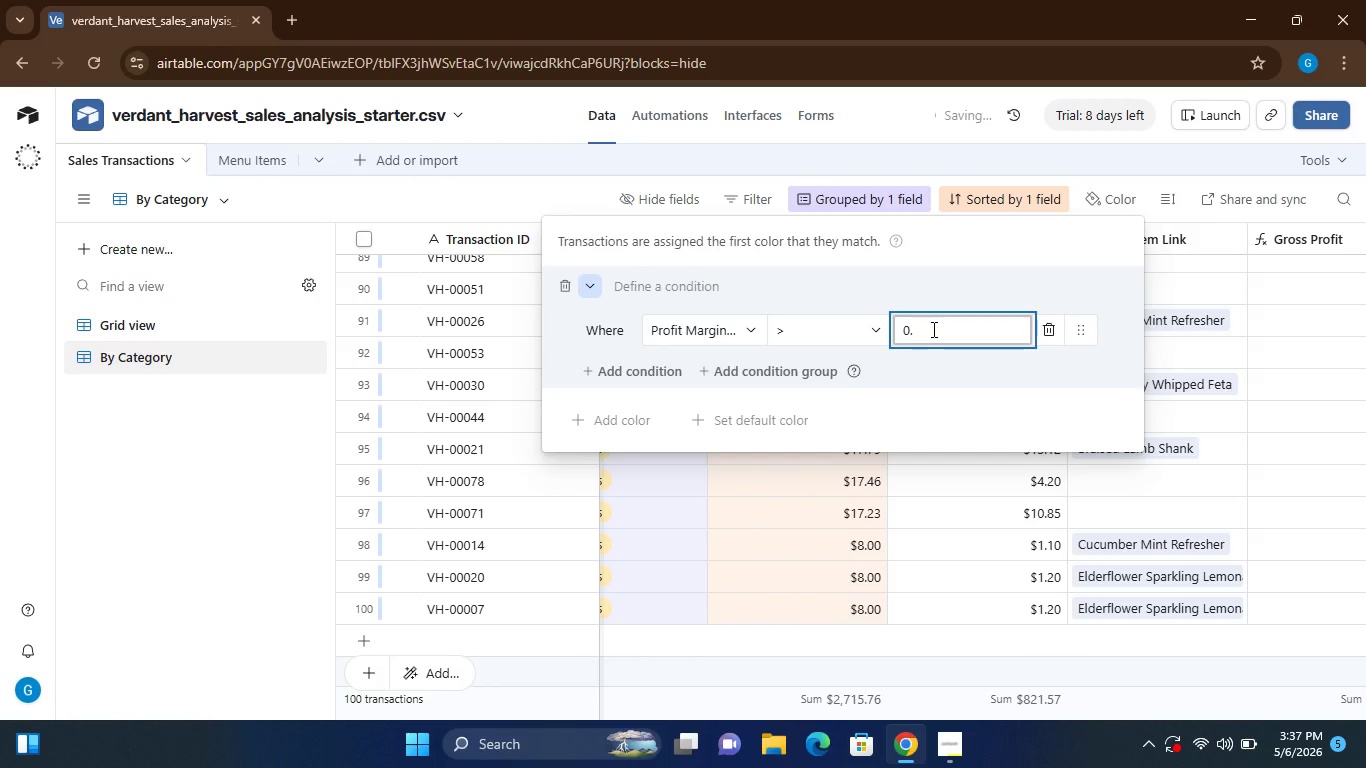 
left_click([593, 286])
 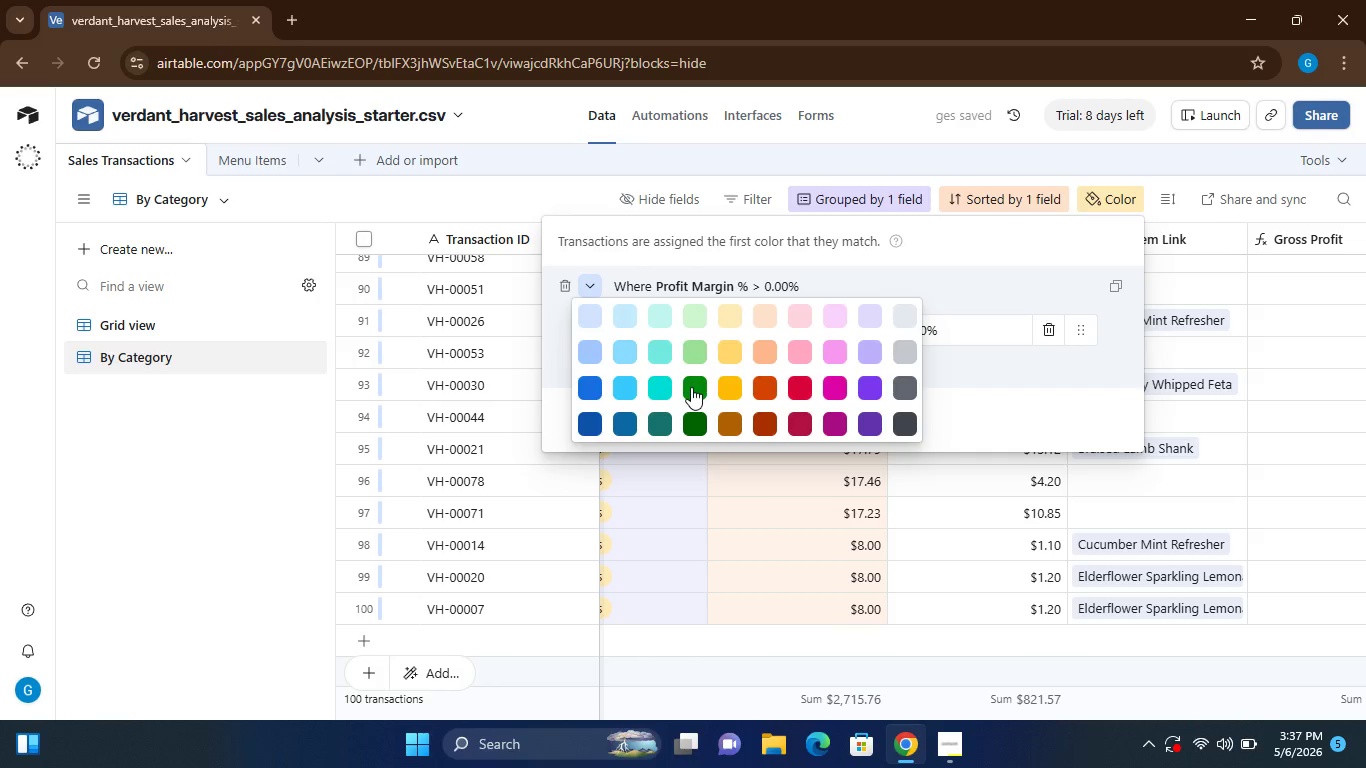 
left_click([691, 387])
 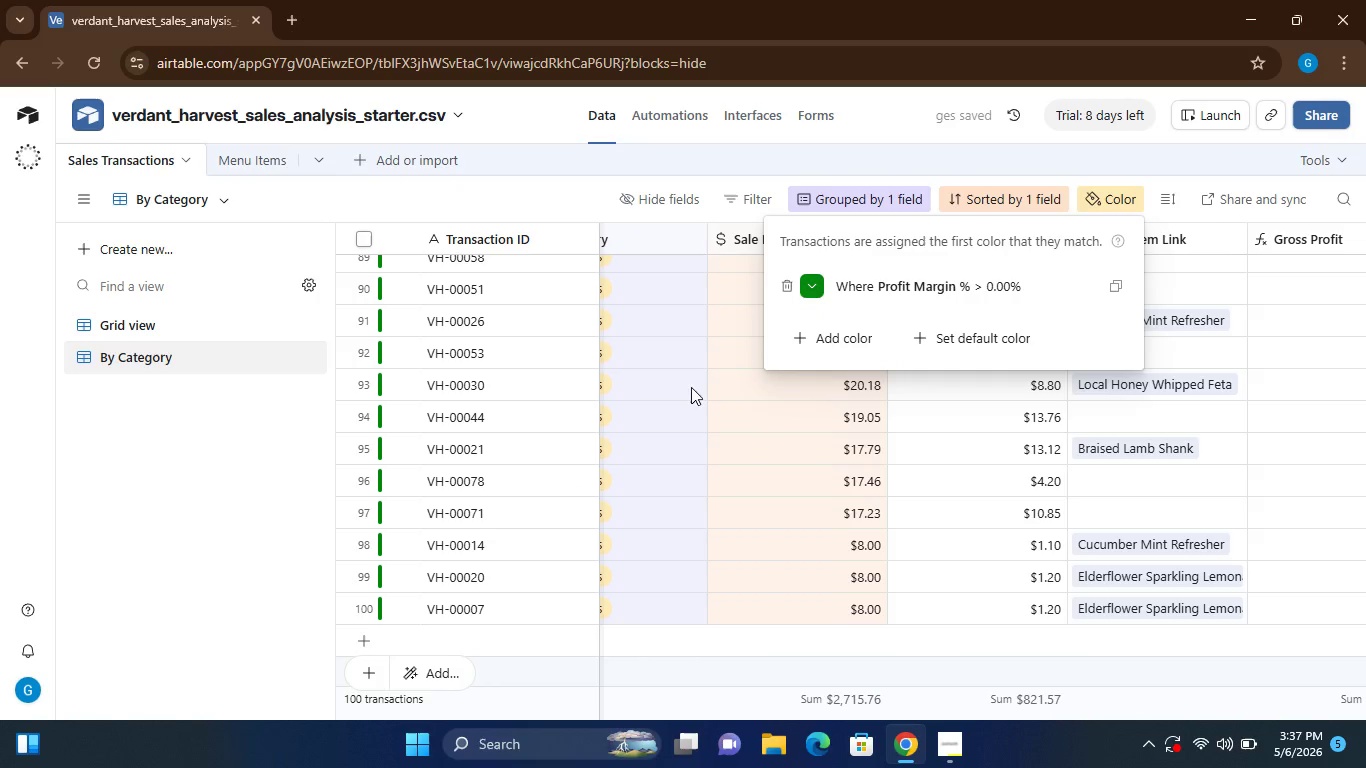 
wait(5.38)
 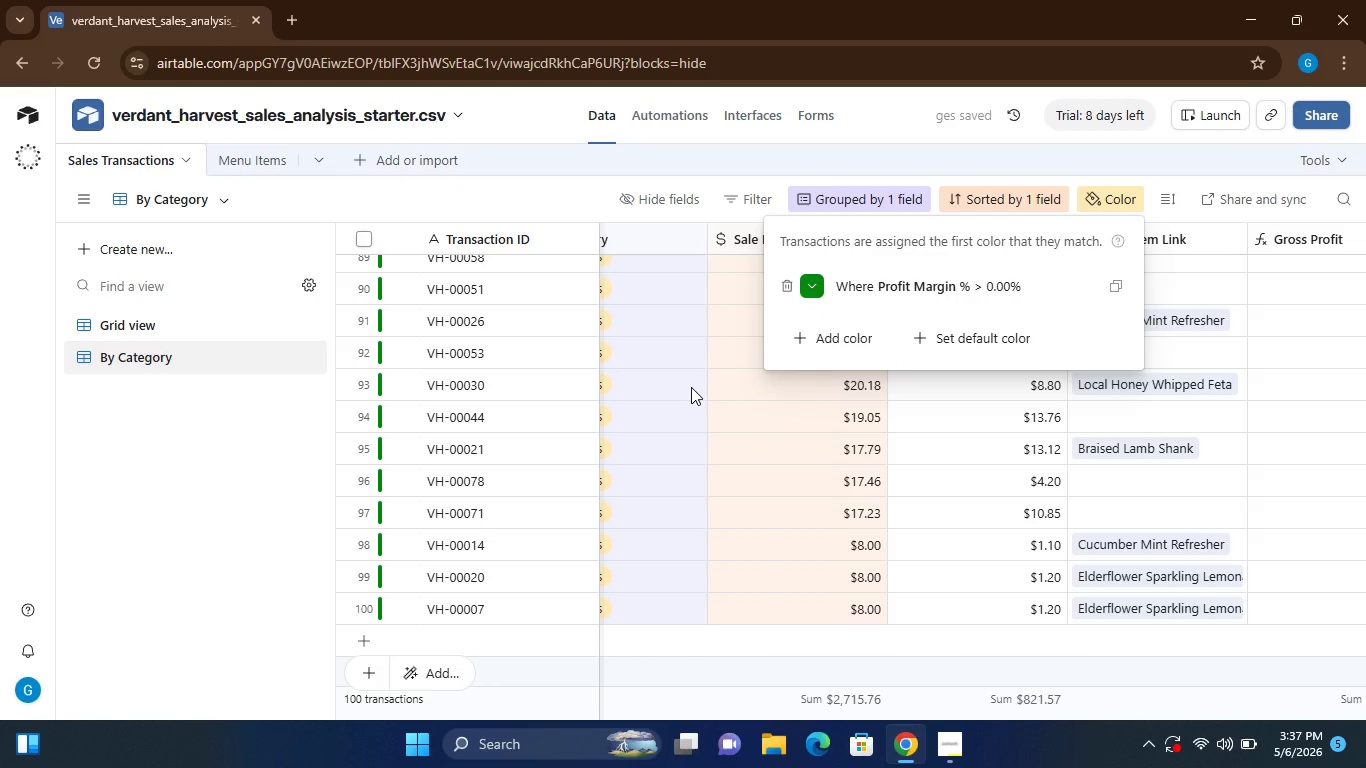 
left_click([828, 337])
 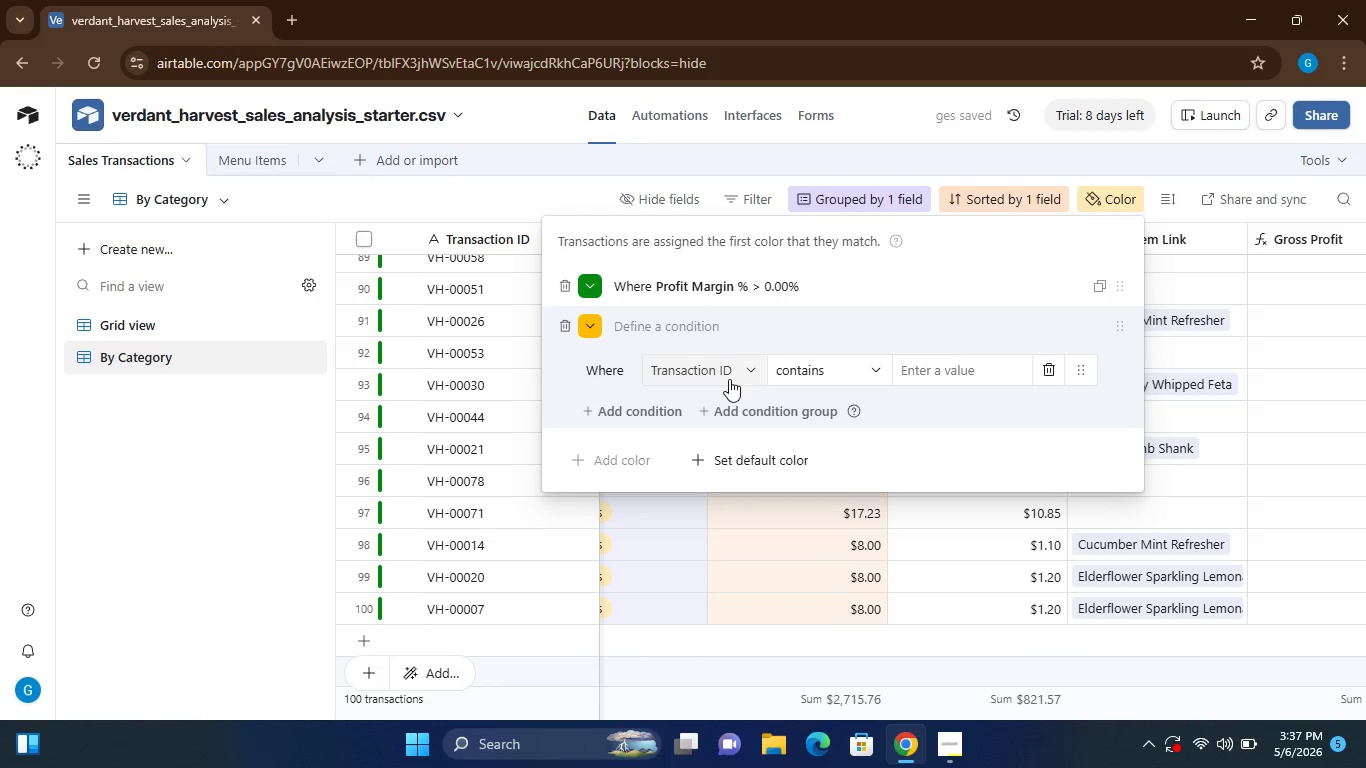 
left_click([730, 372])
 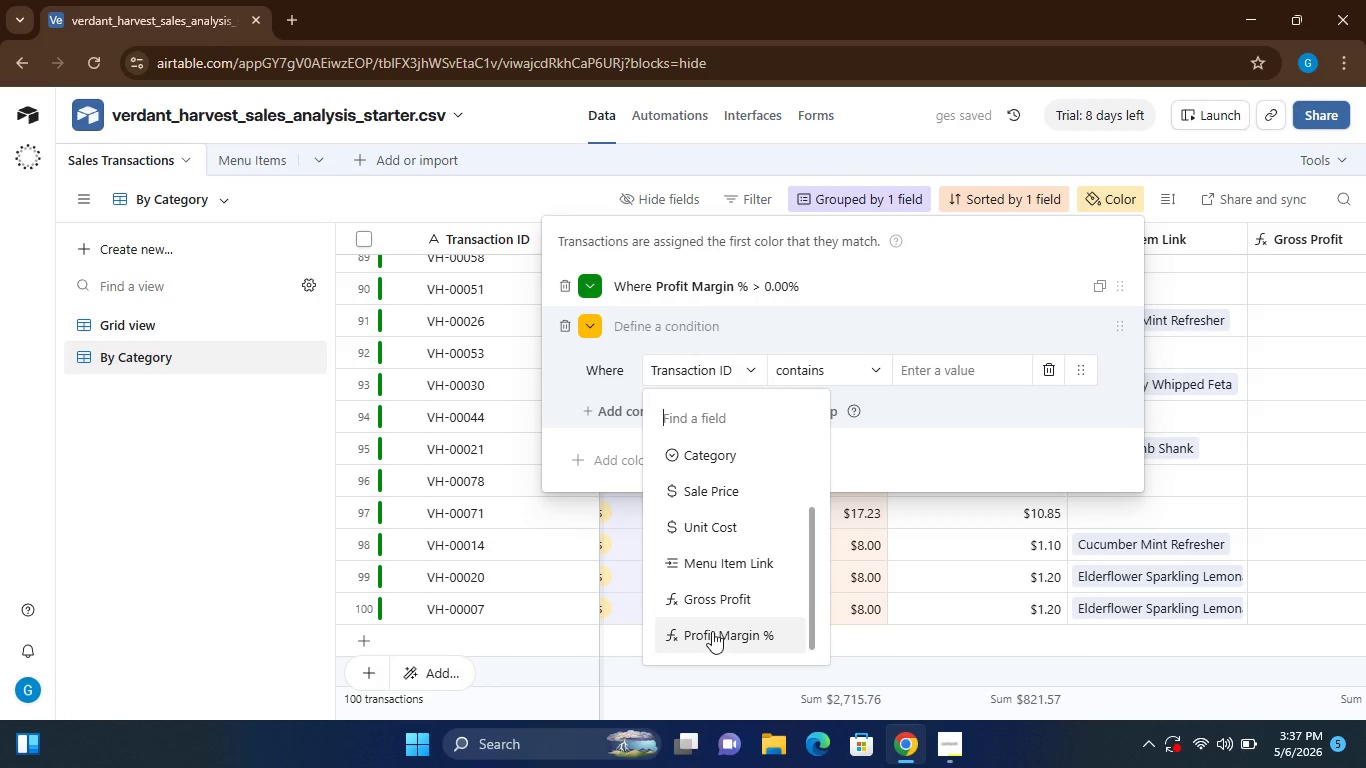 
left_click([712, 630])
 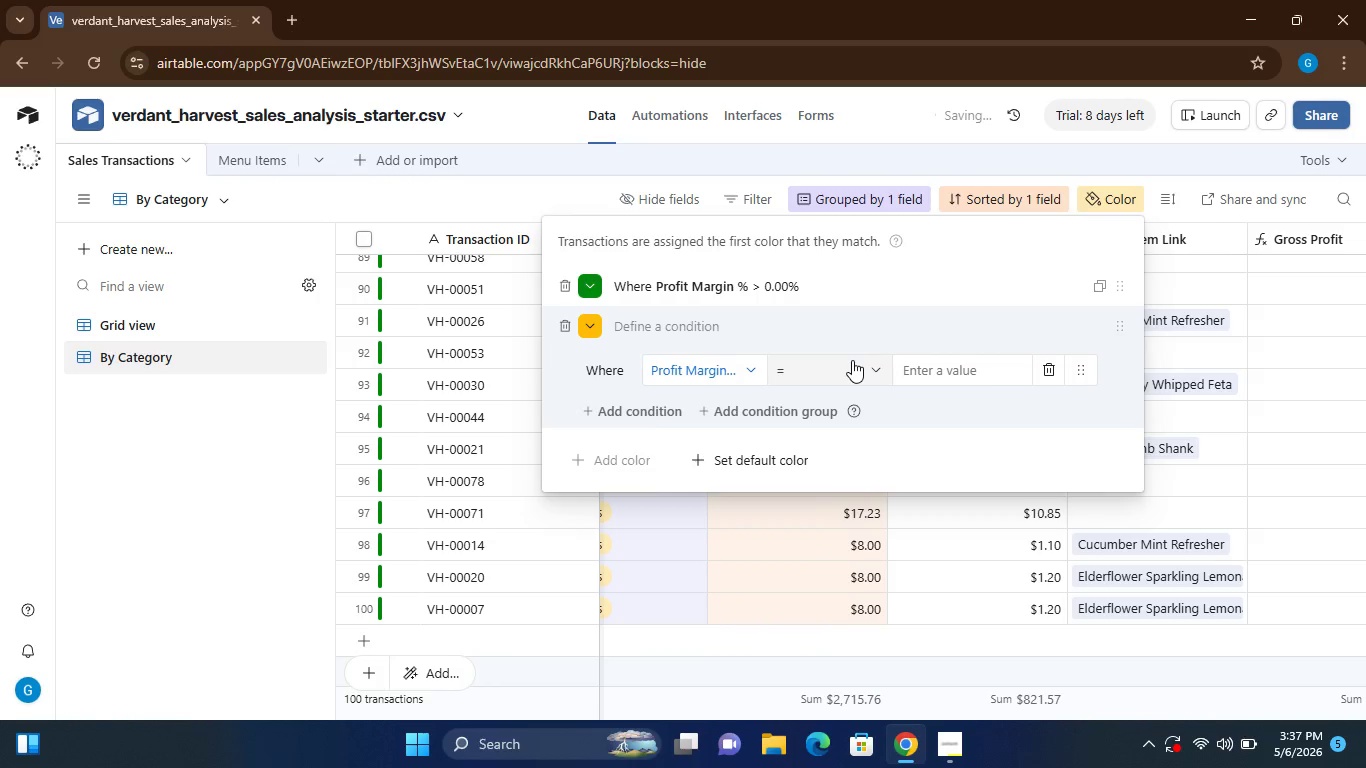 
left_click([852, 360])
 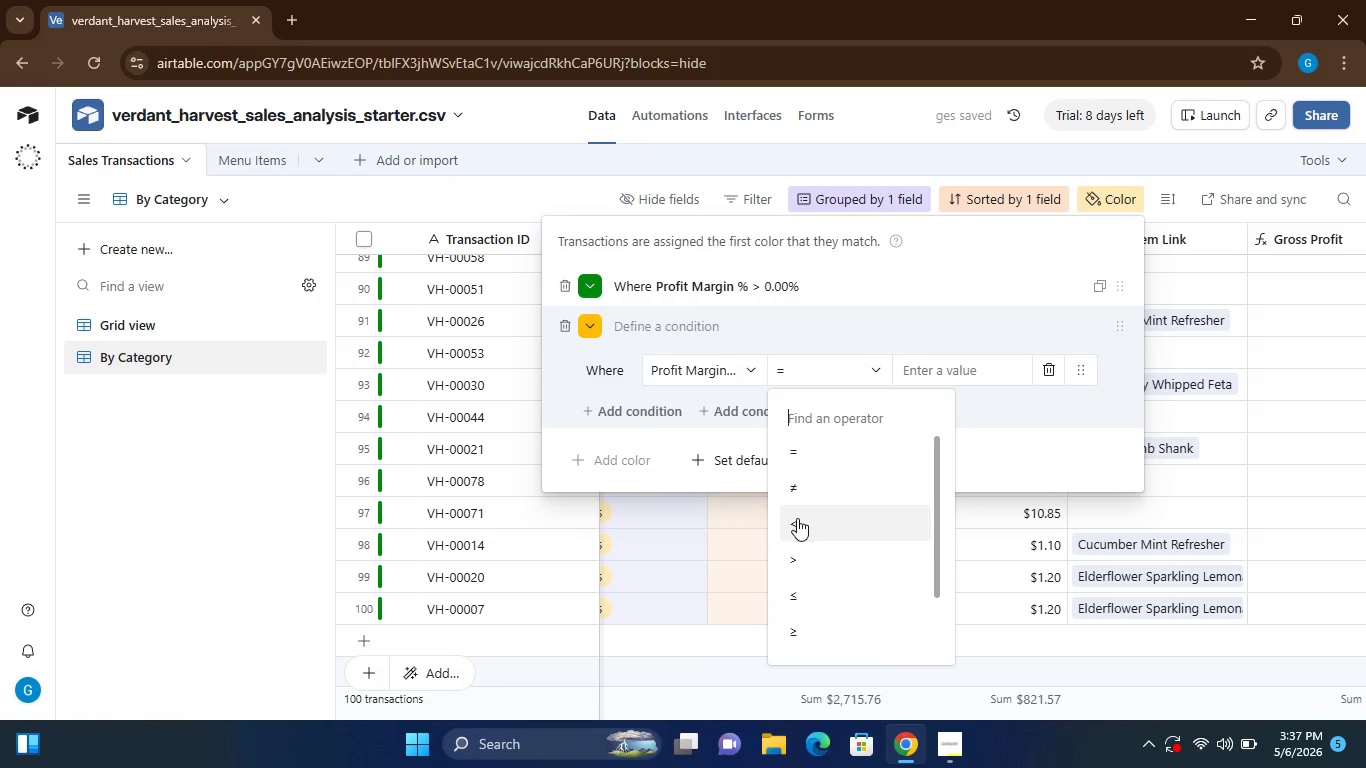 
left_click([796, 520])
 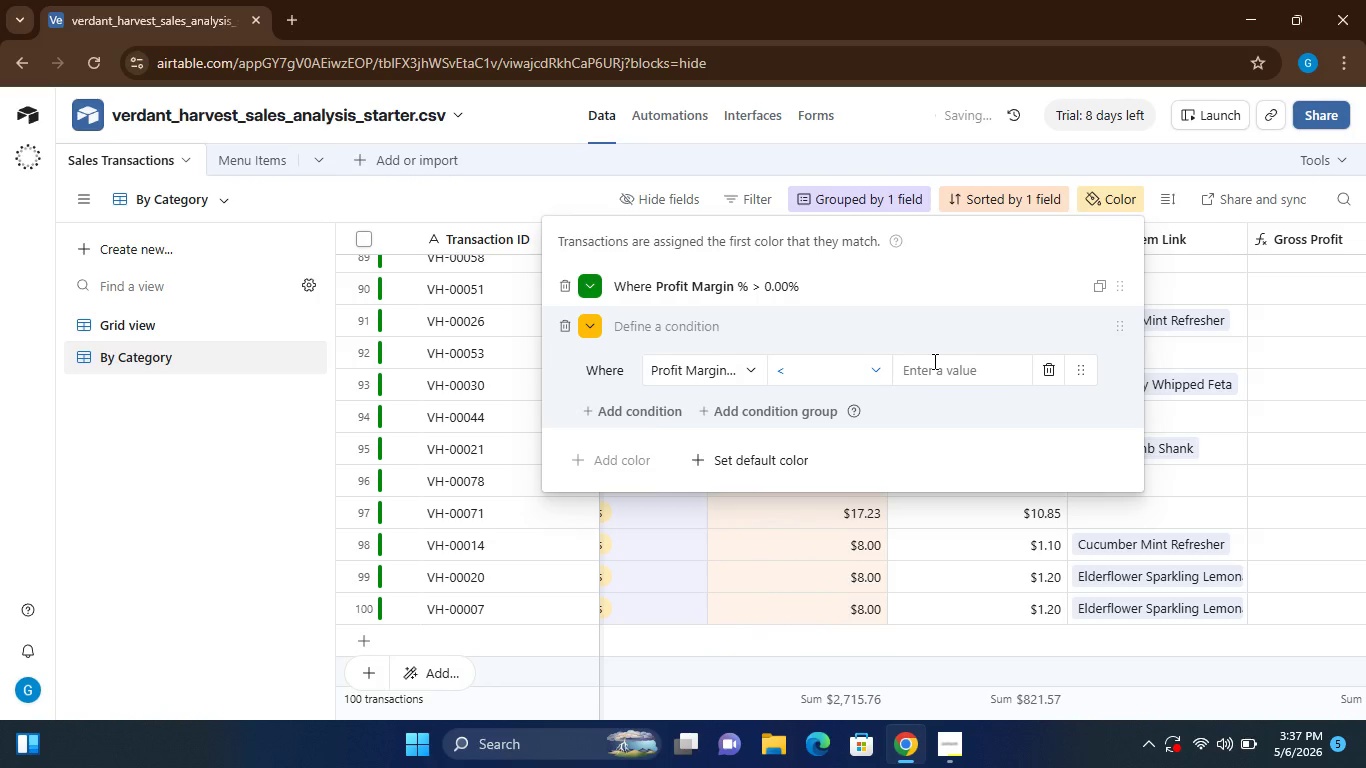 
left_click([933, 361])
 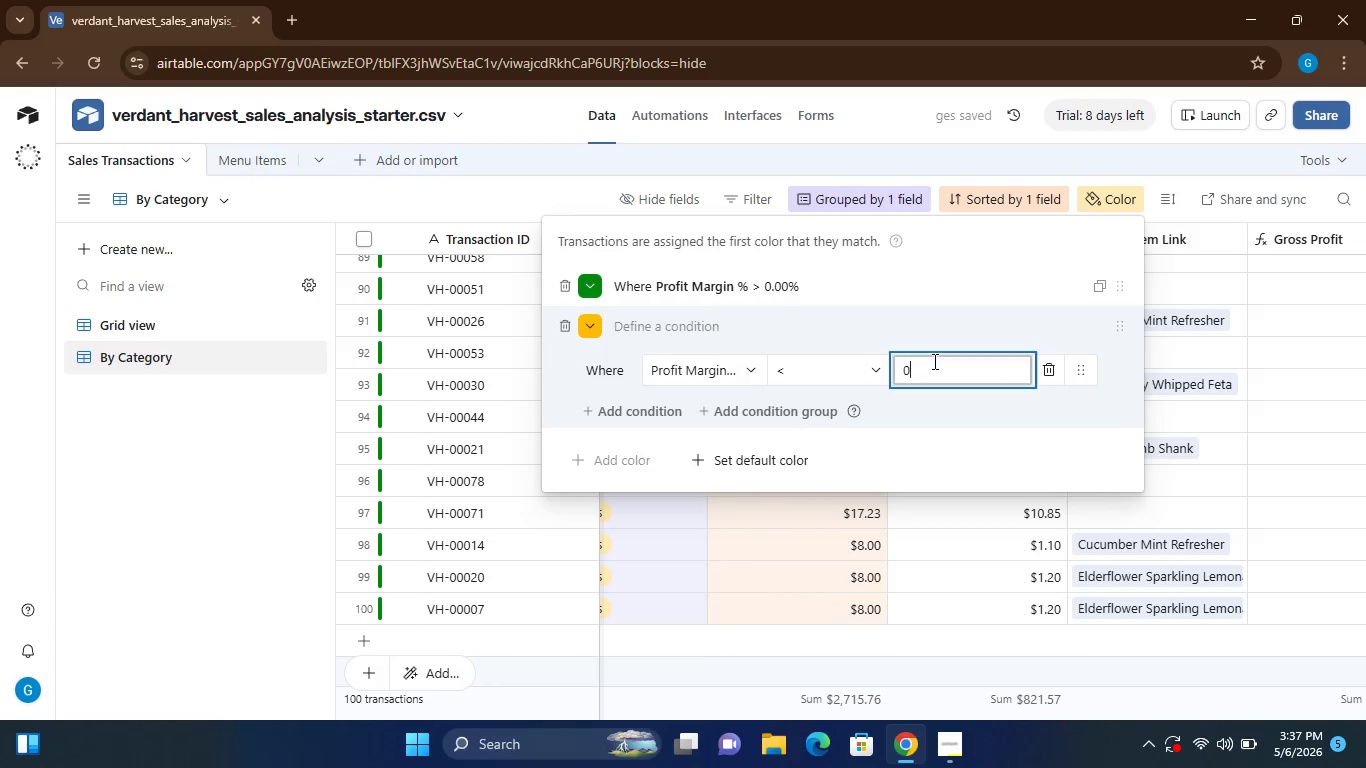 
key(0)
 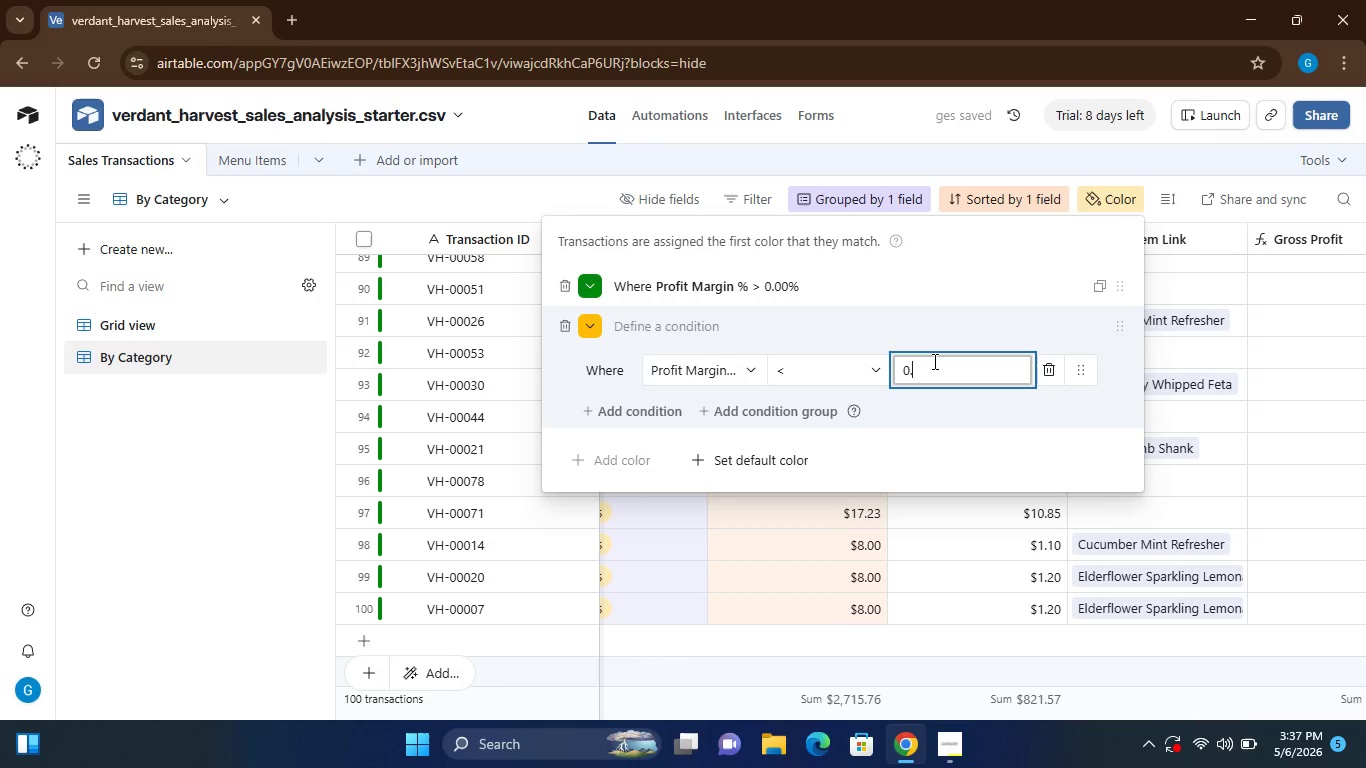 
key(Period)
 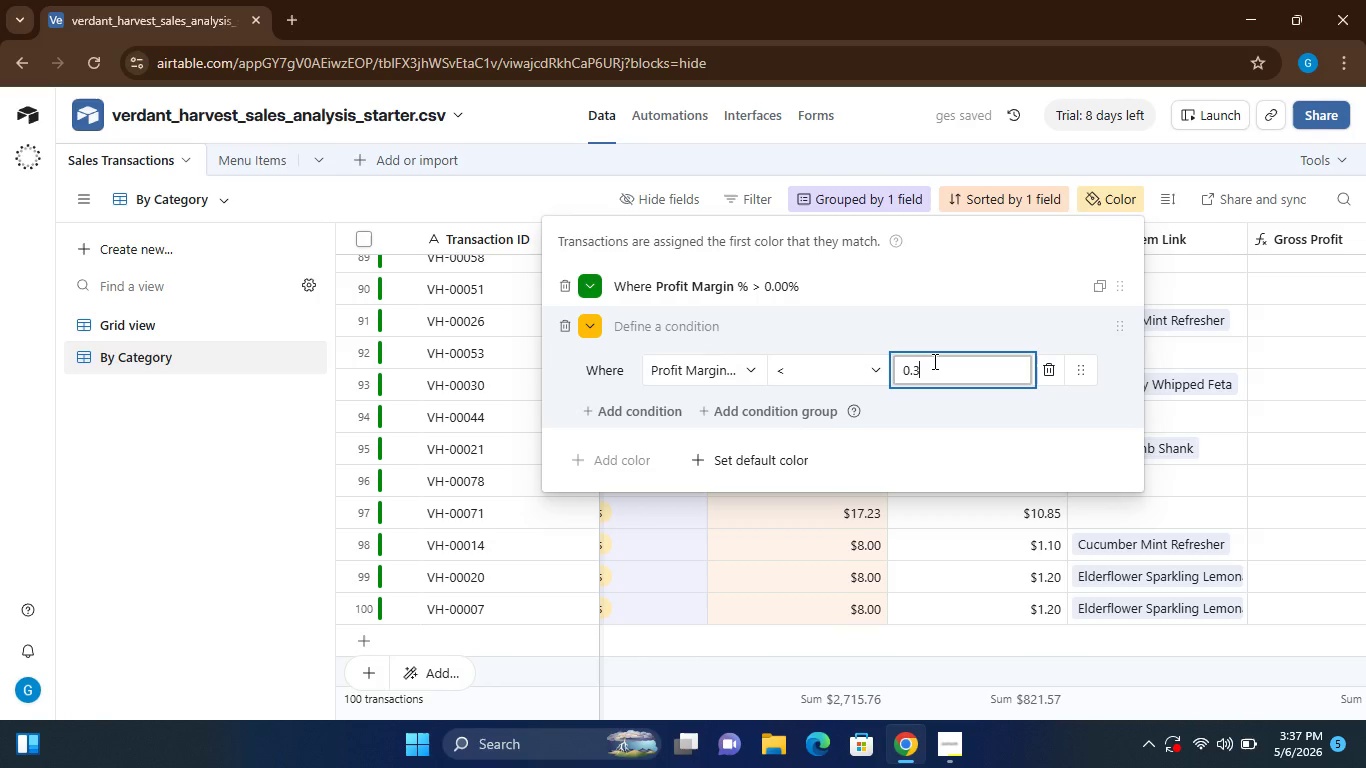 
key(3)
 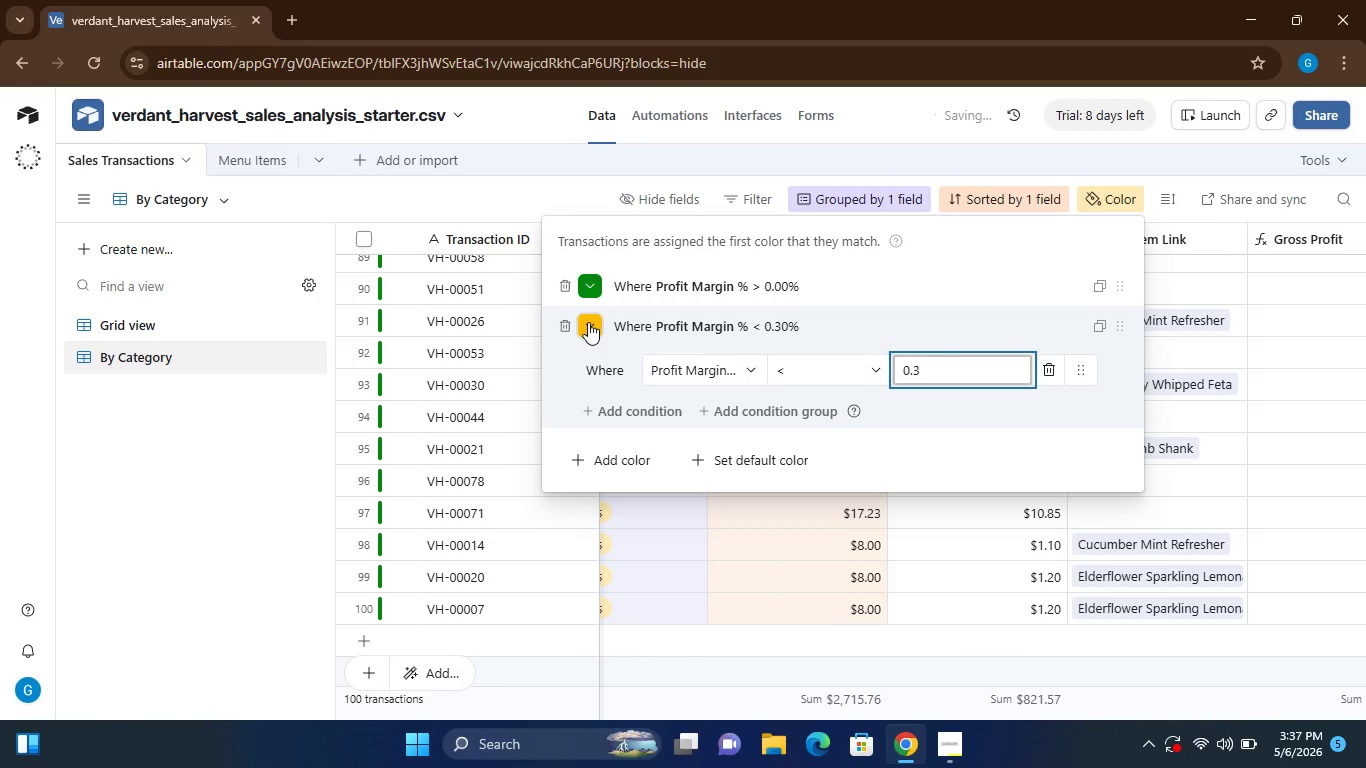 
left_click([588, 322])
 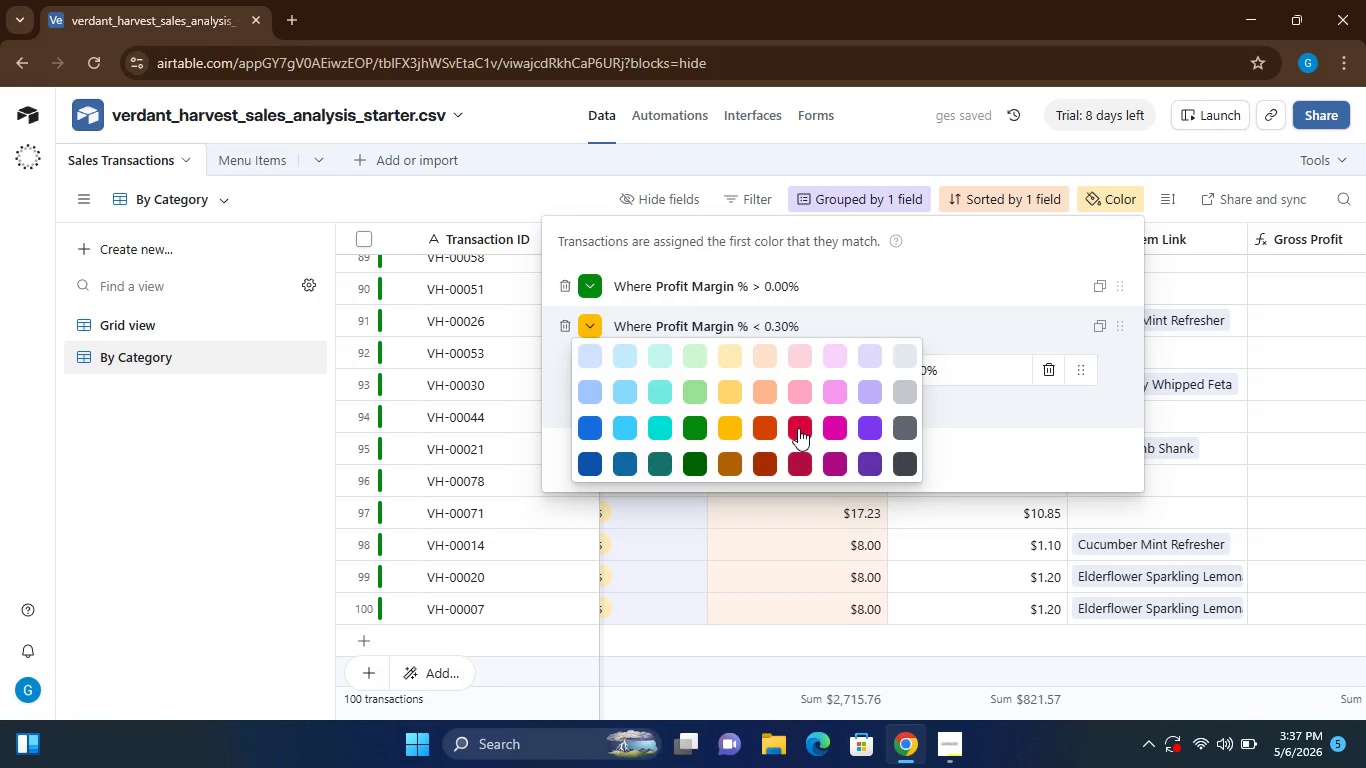 
wait(5.69)
 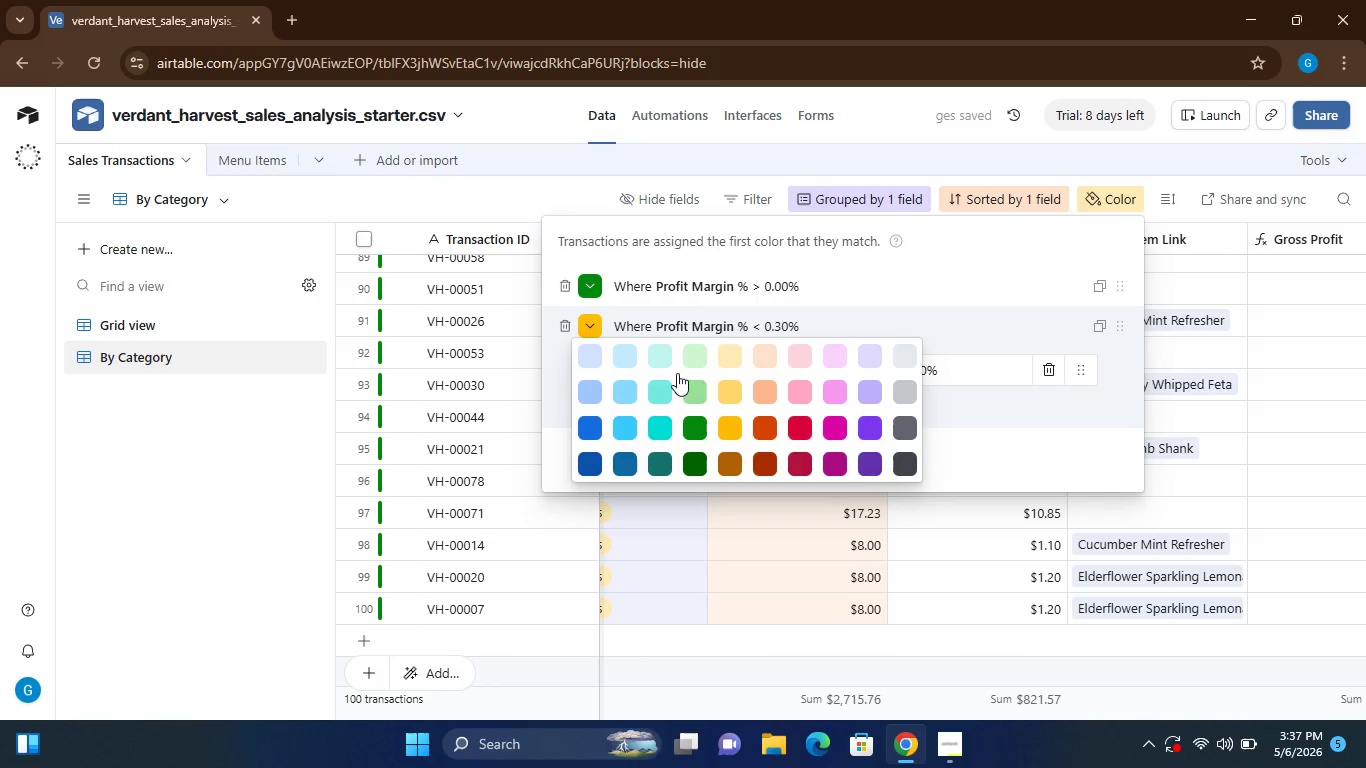 
left_click([798, 428])
 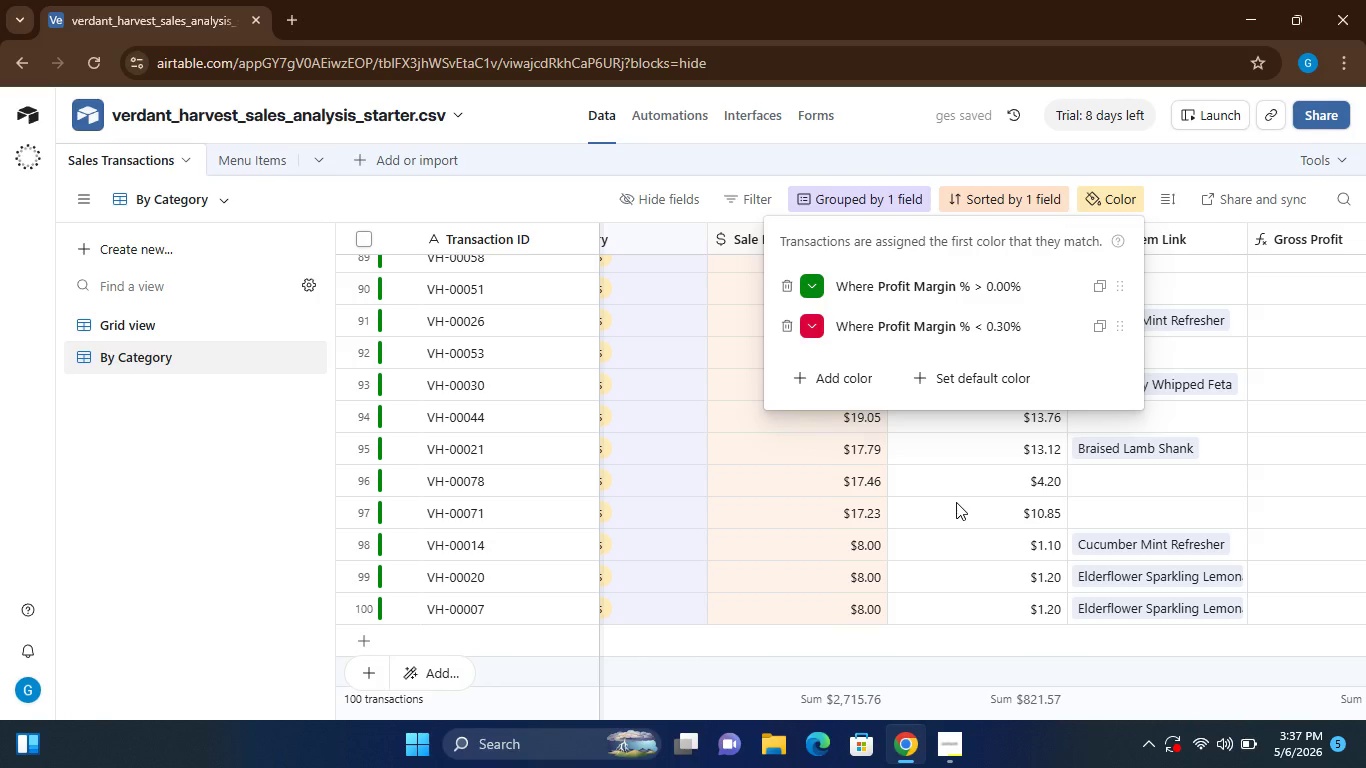 
wait(5.95)
 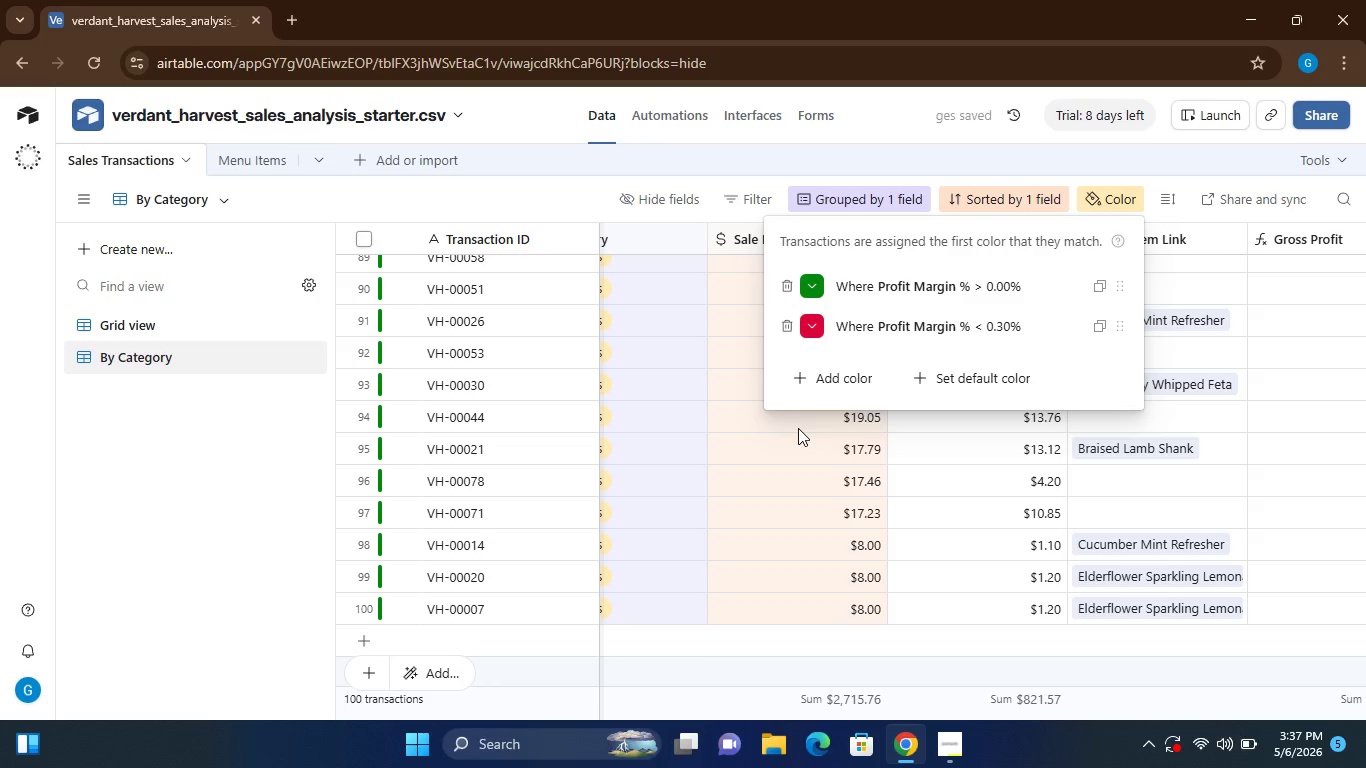 
left_click([242, 527])
 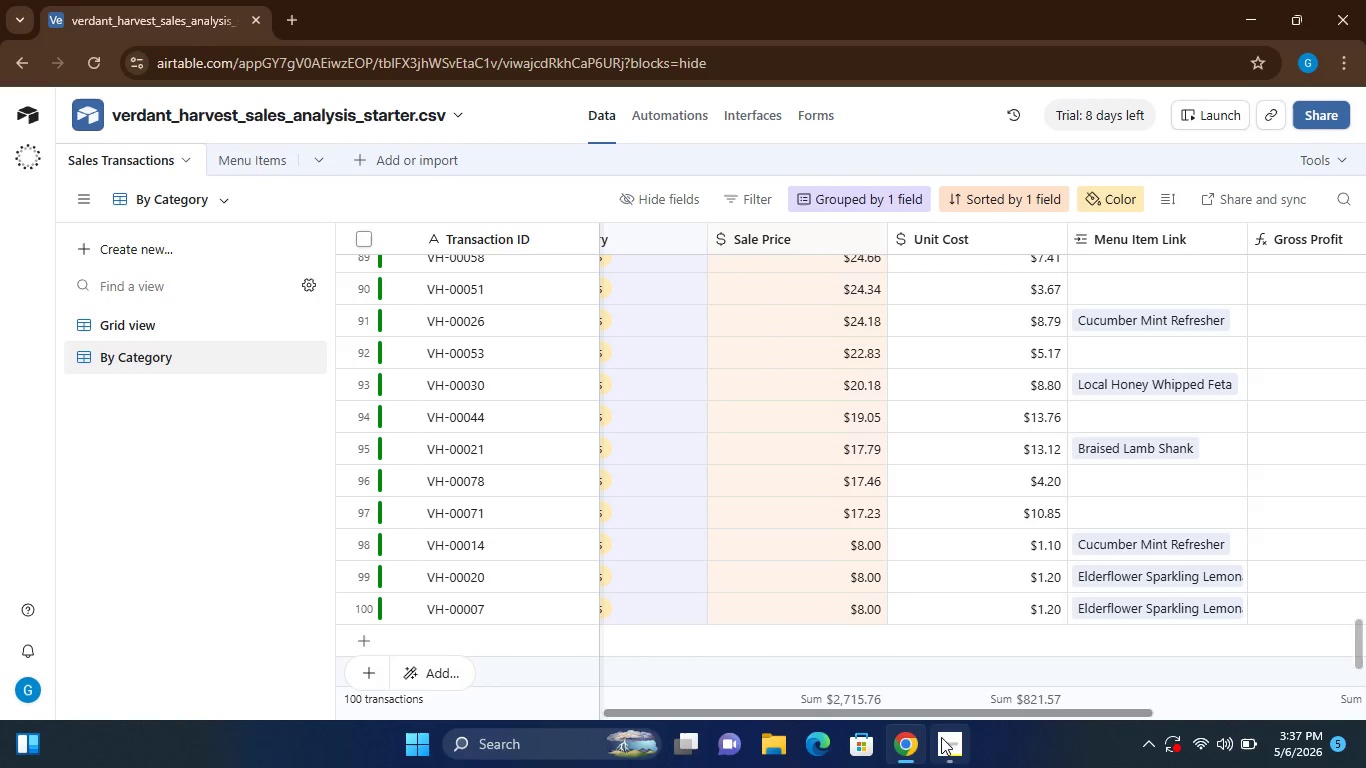 
left_click([946, 741])